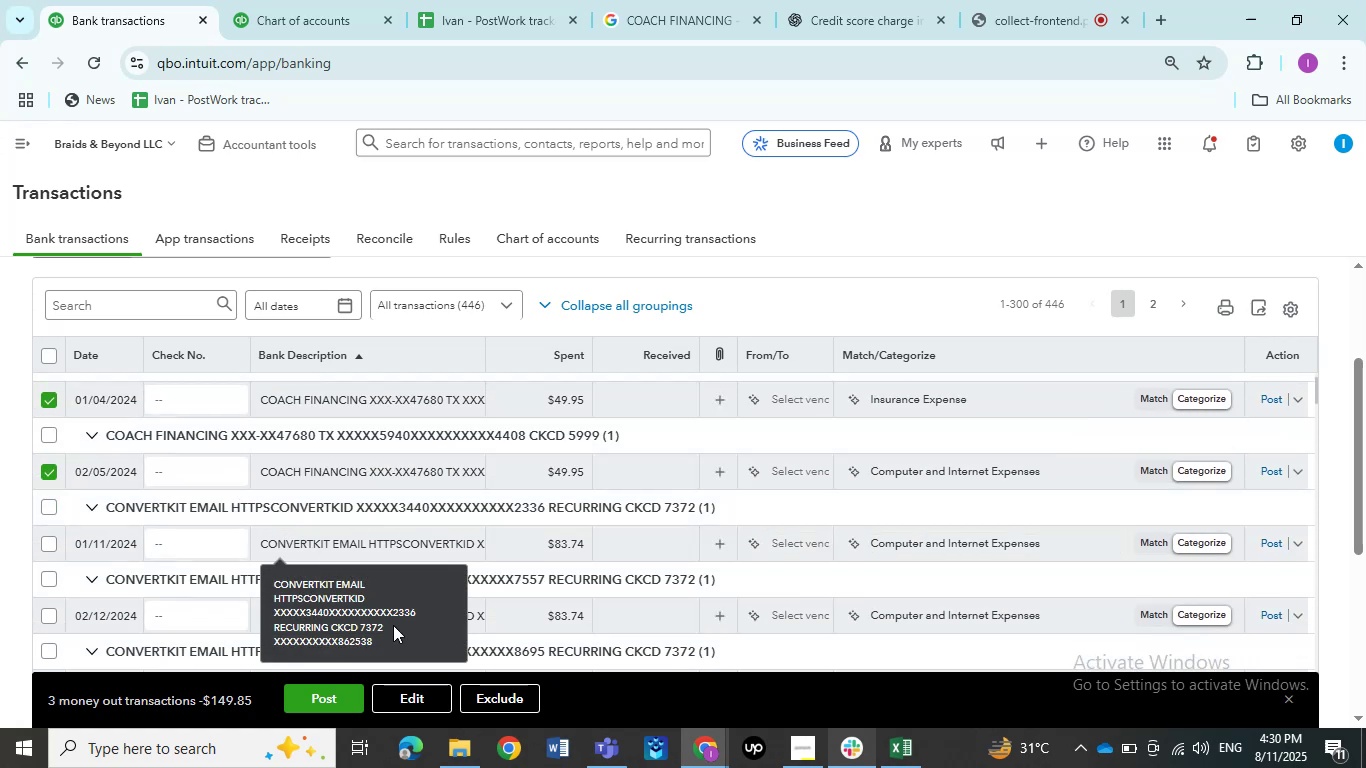 
left_click([413, 696])
 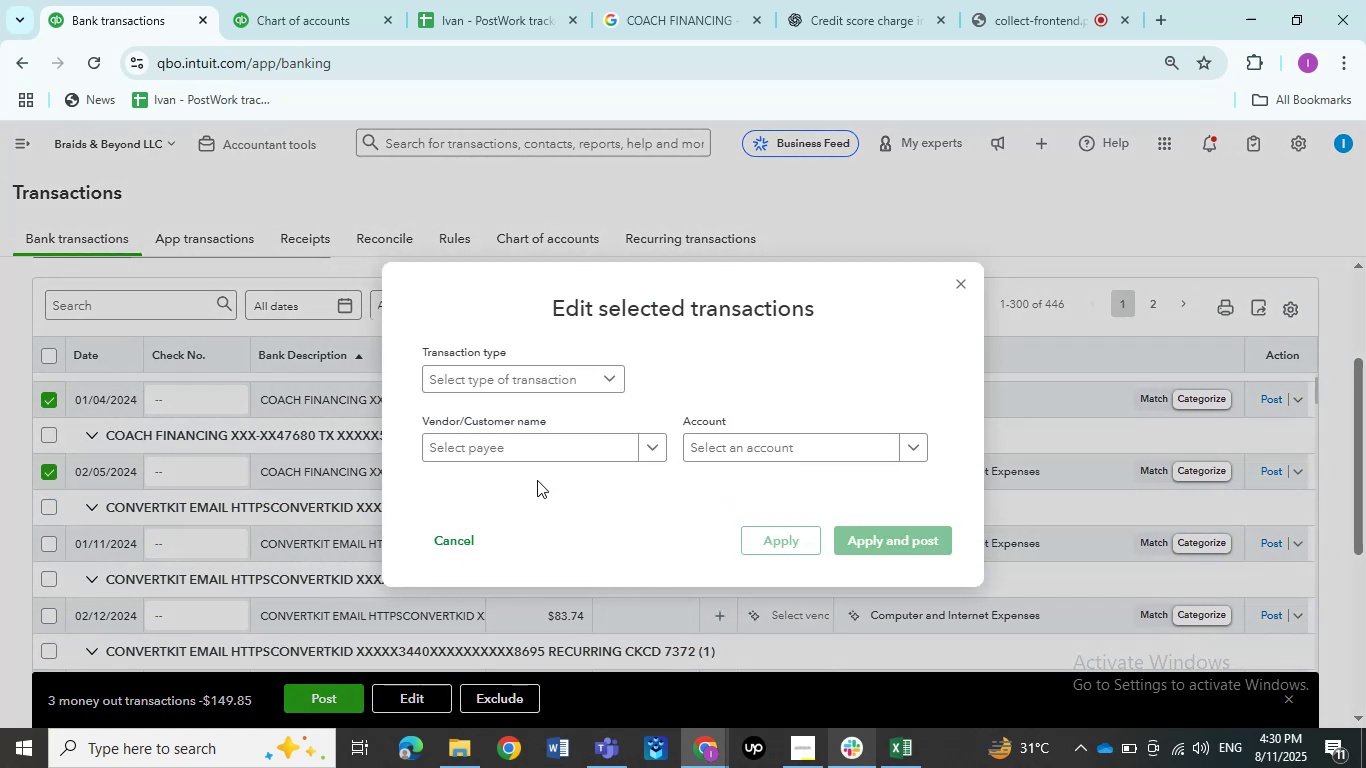 
left_click([556, 378])
 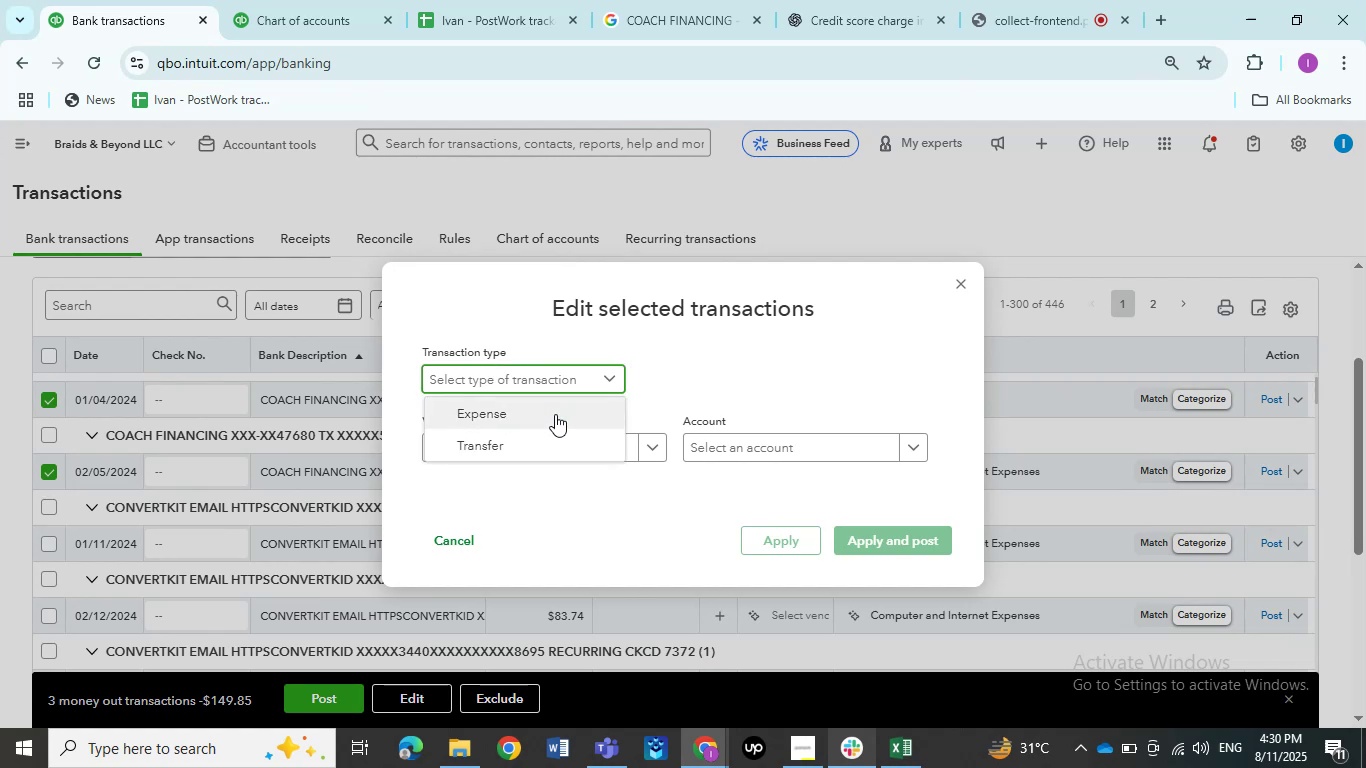 
left_click([555, 414])
 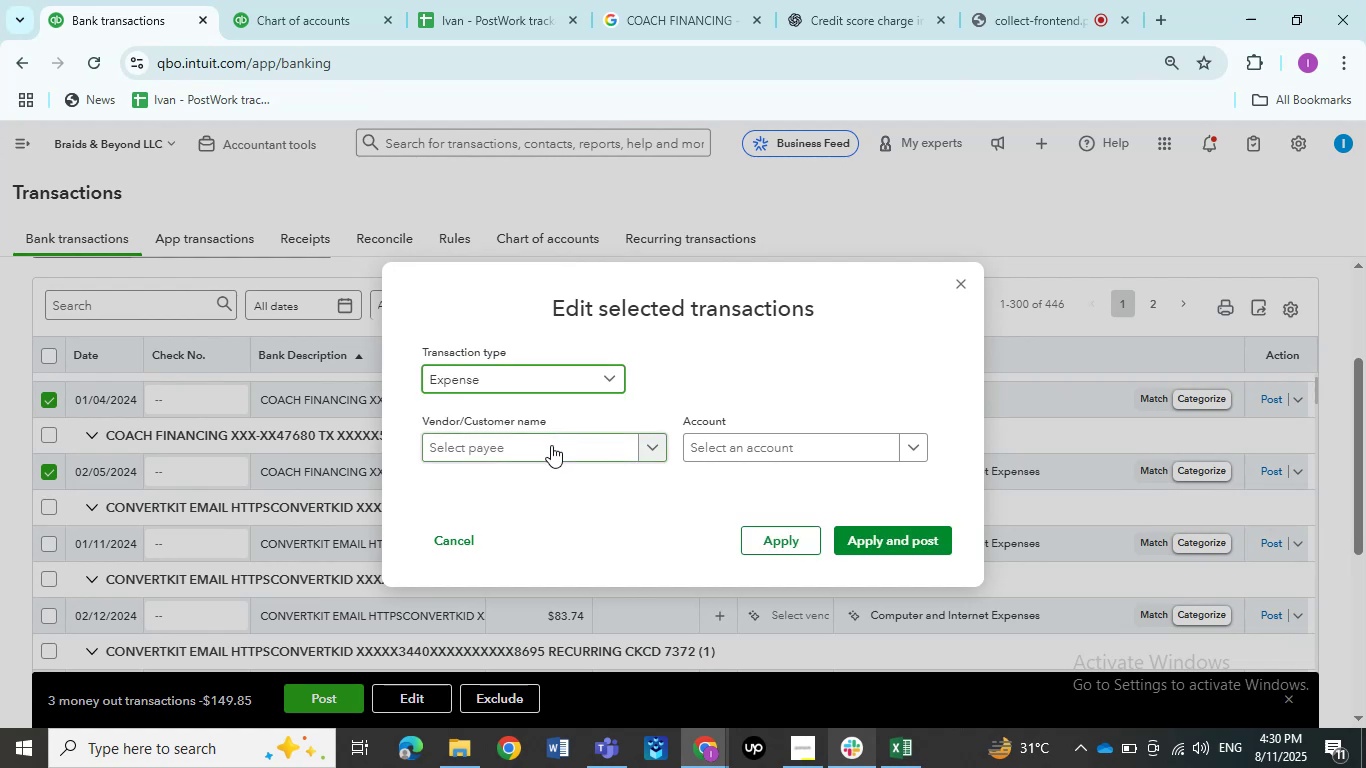 
left_click([551, 453])
 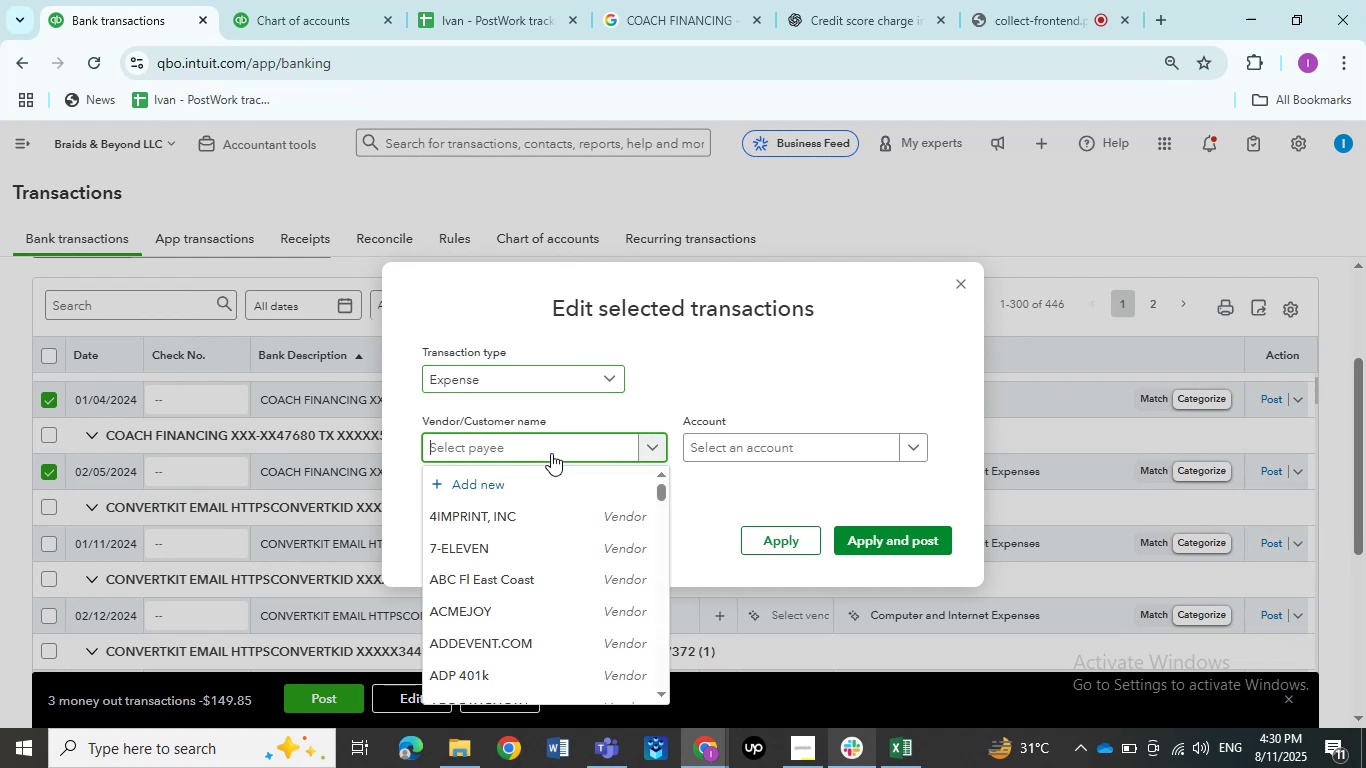 
key(Control+V)
 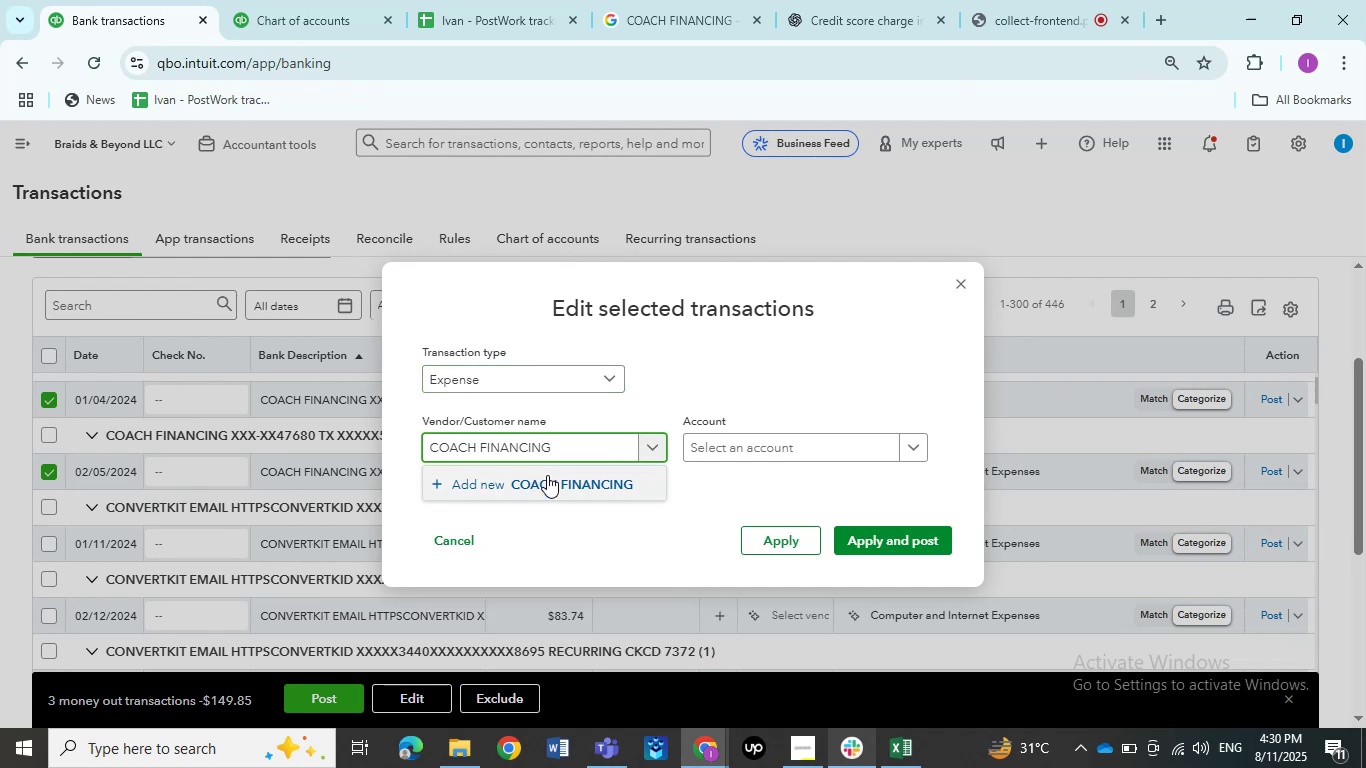 
left_click([544, 485])
 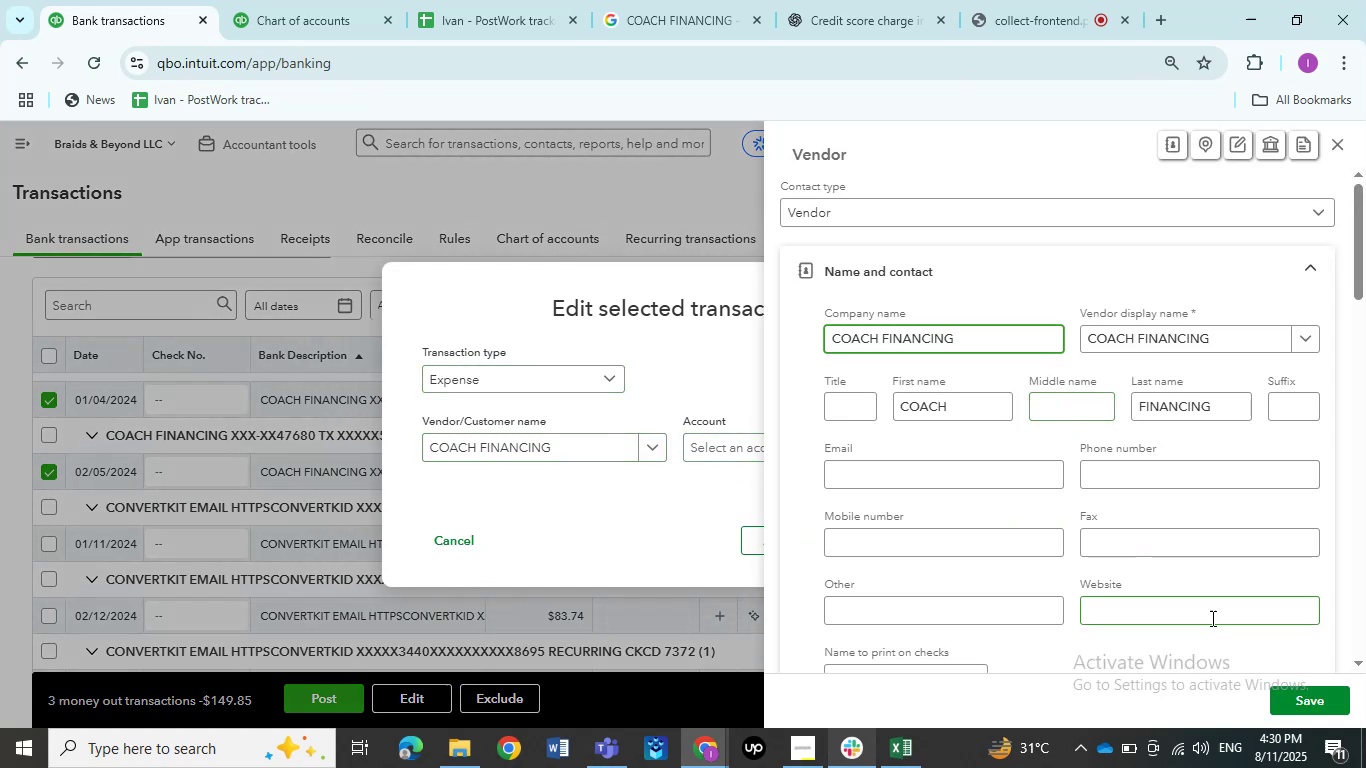 
left_click([1286, 694])
 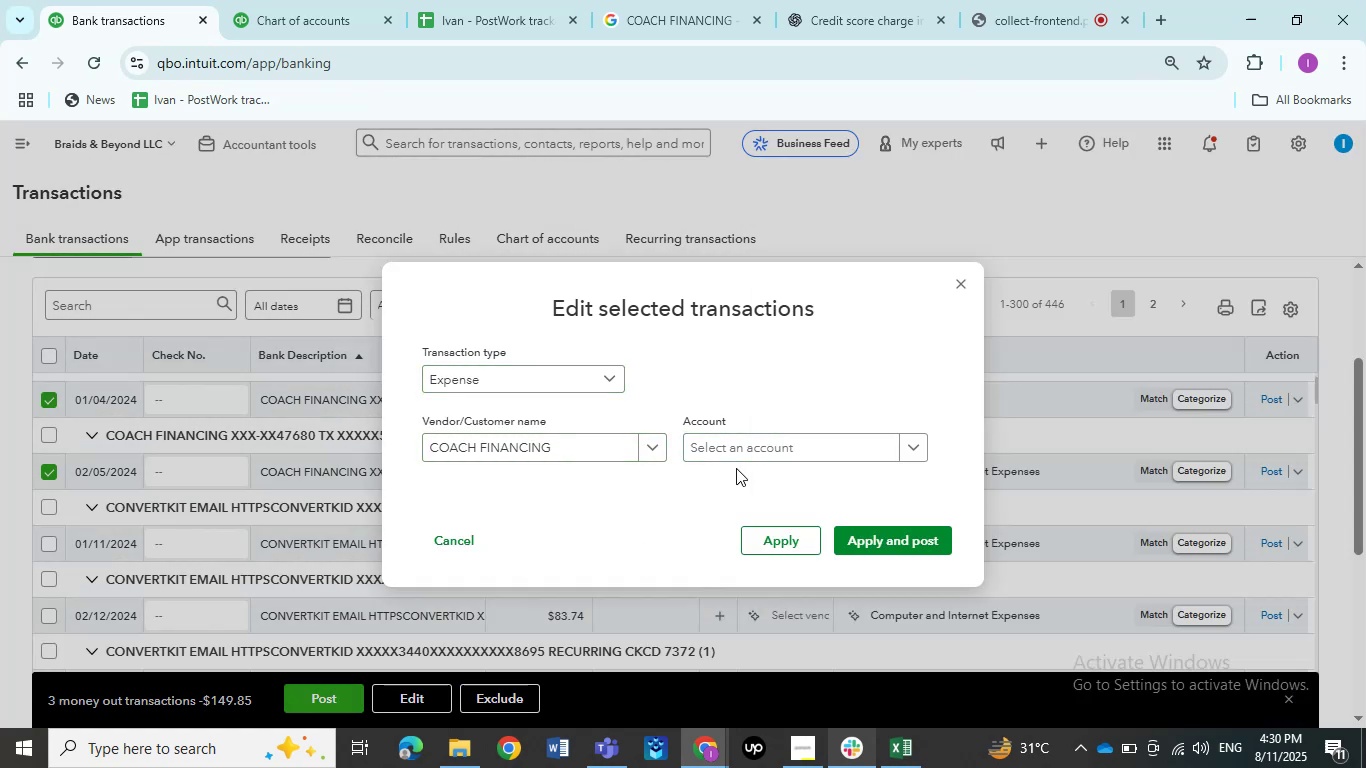 
left_click([746, 451])
 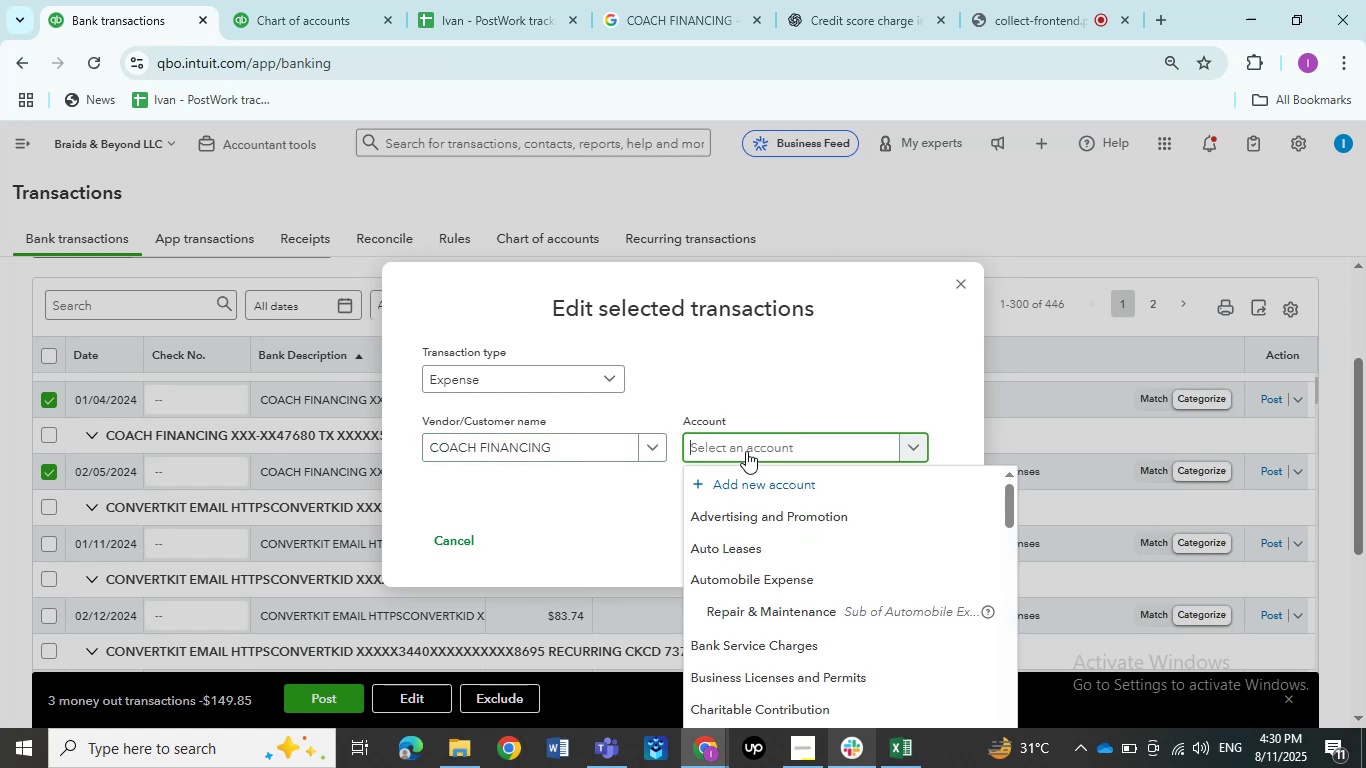 
type(dues)
 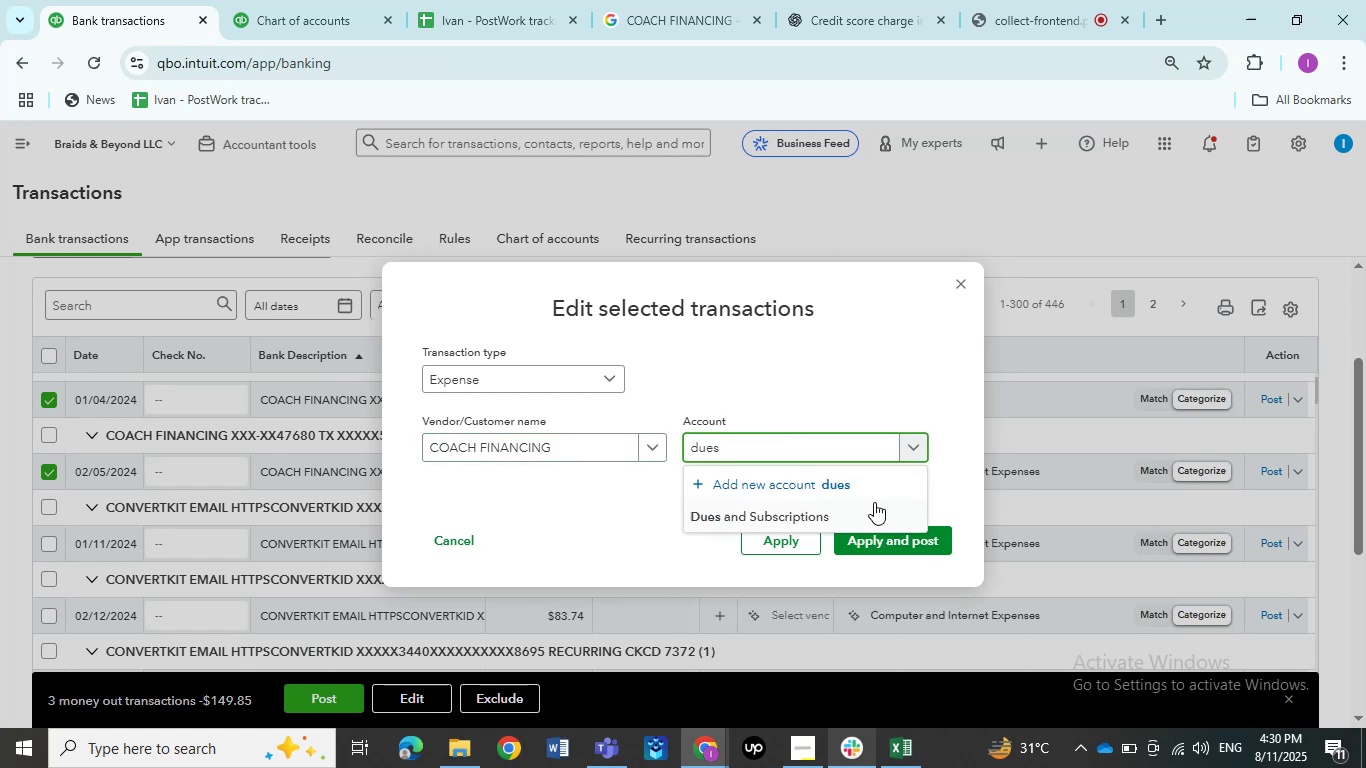 
left_click([860, 511])
 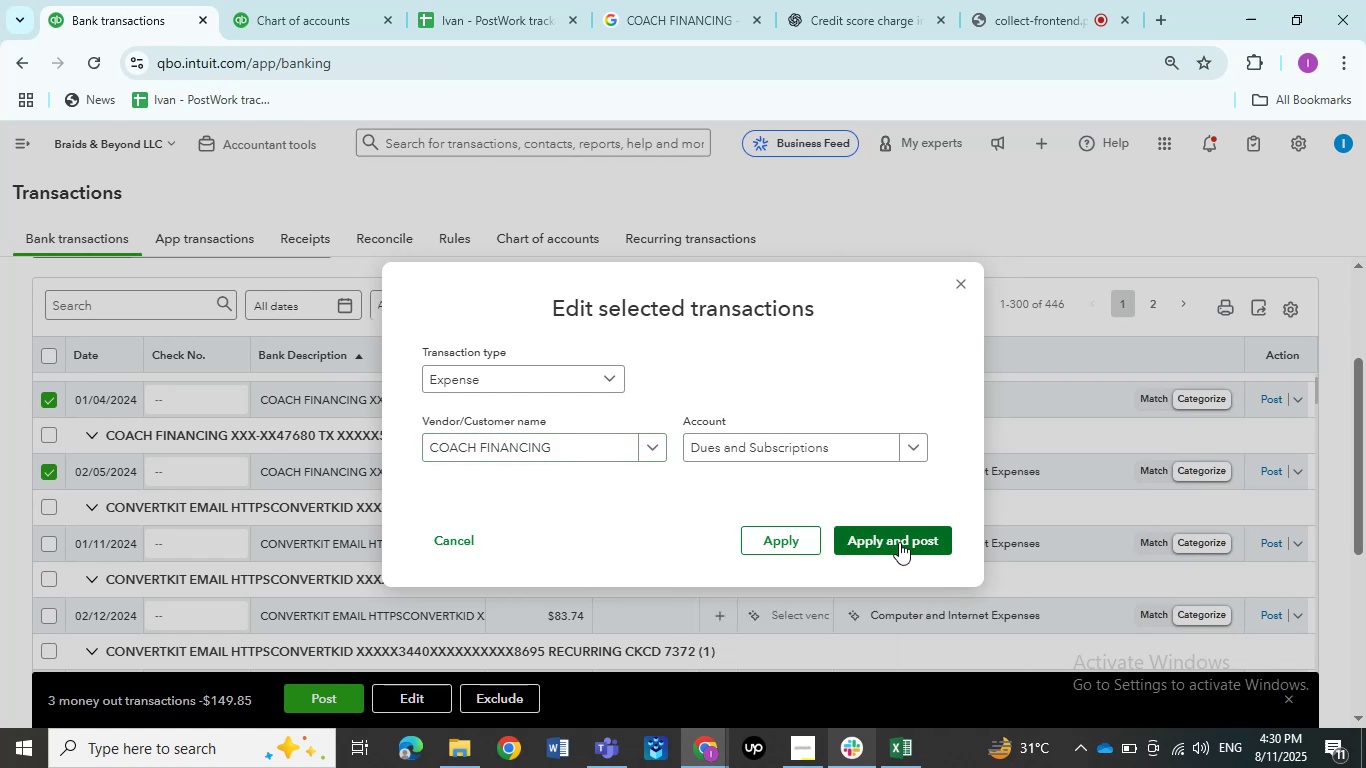 
left_click([899, 542])
 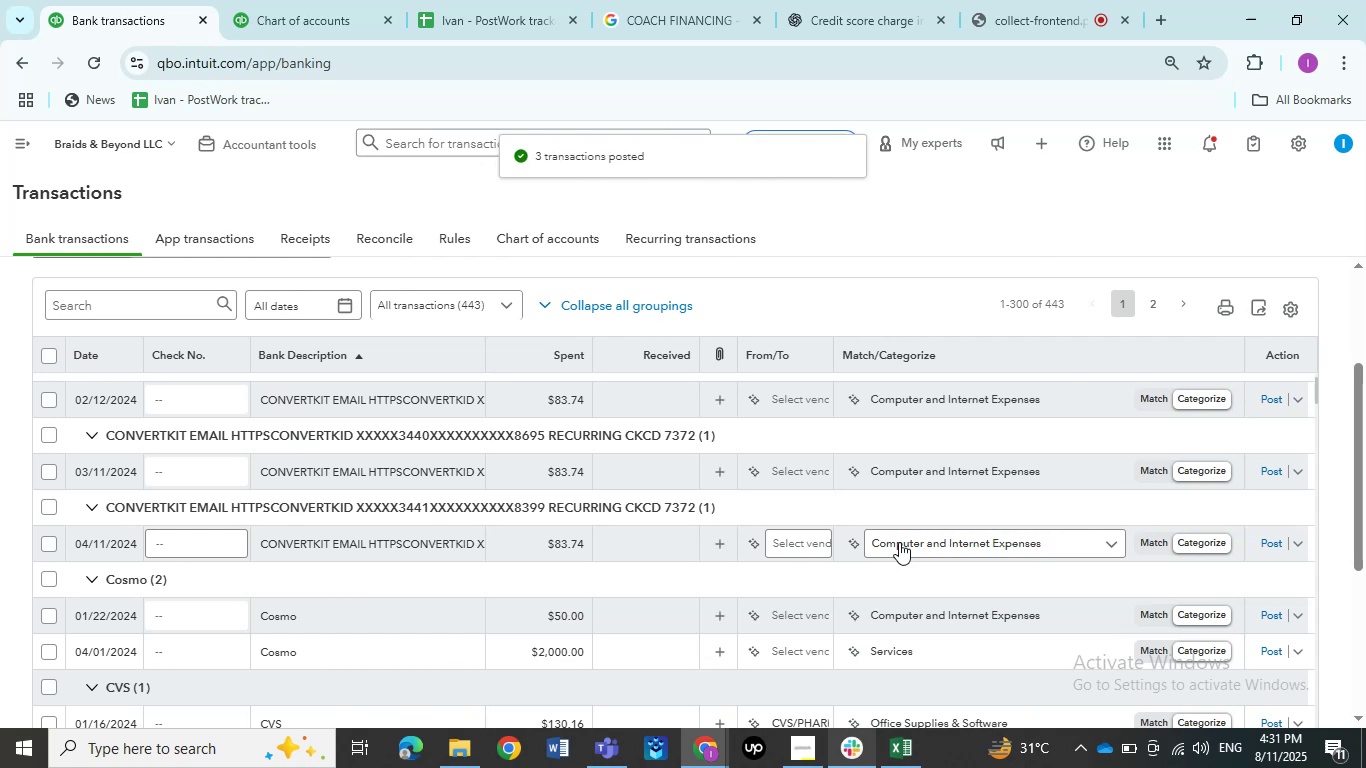 
wait(7.32)
 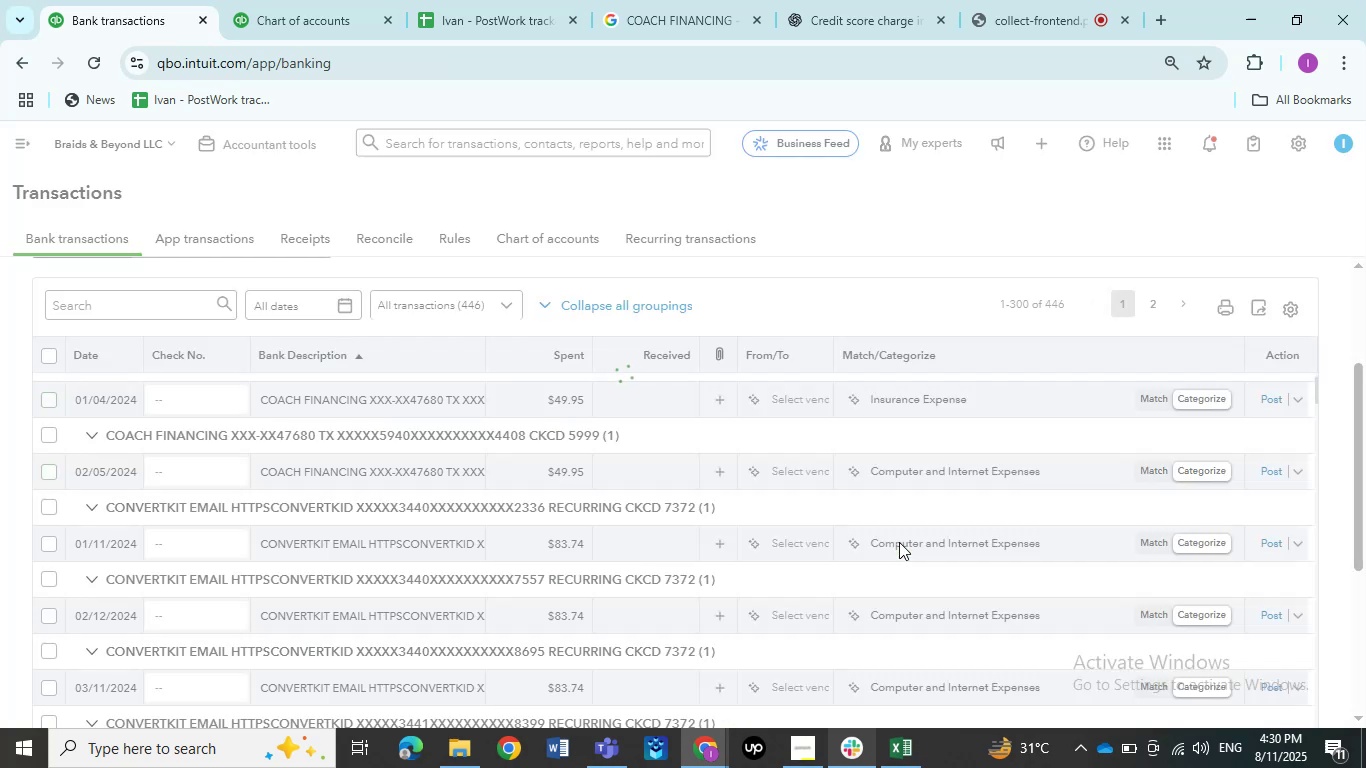 
scroll: coordinate [483, 445], scroll_direction: up, amount: 2.0
 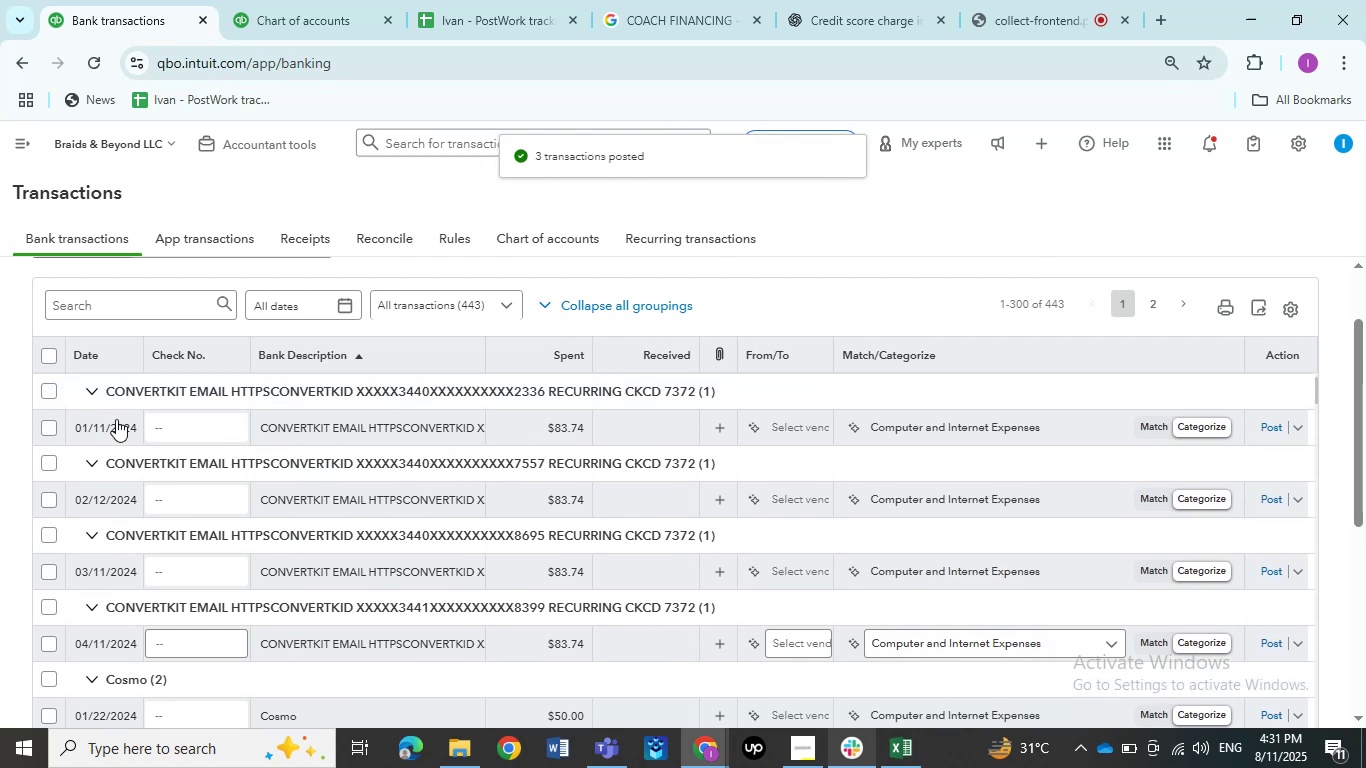 
left_click([46, 424])
 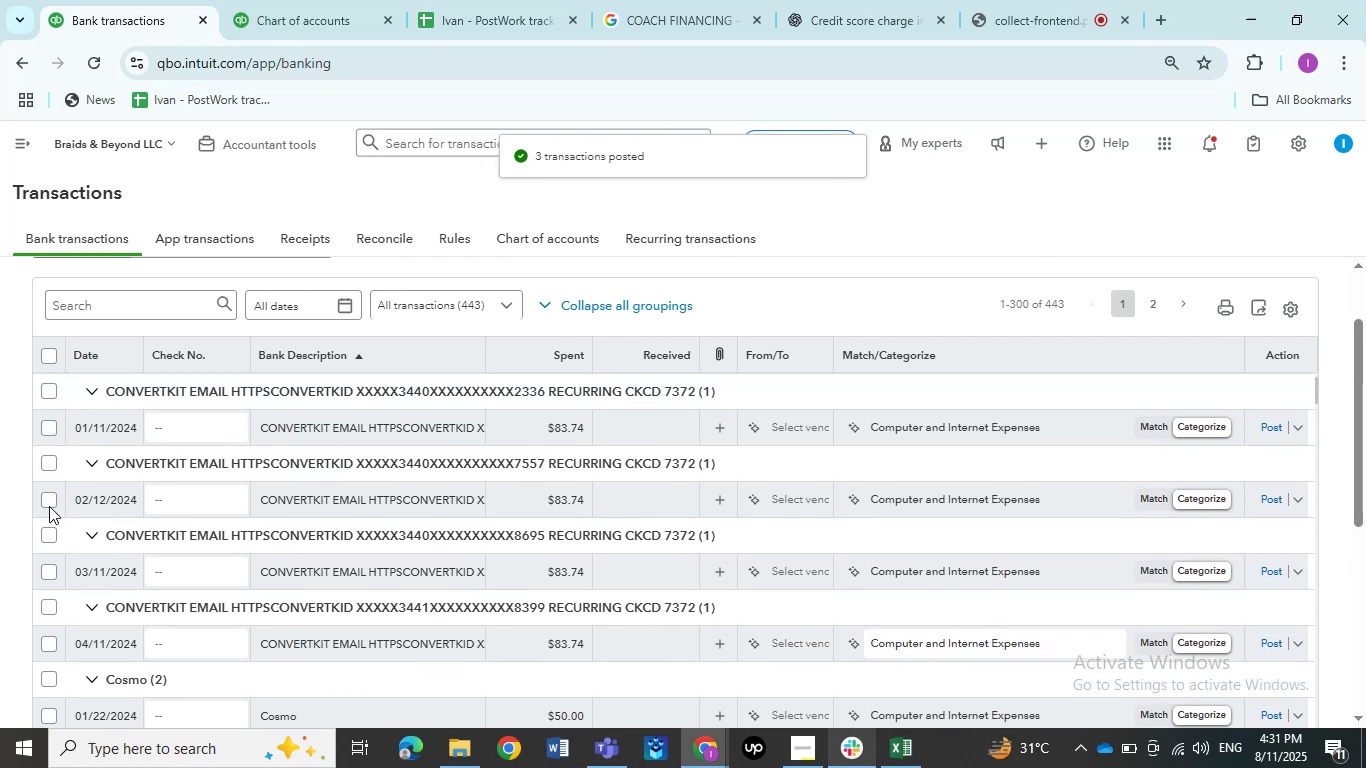 
left_click([49, 506])
 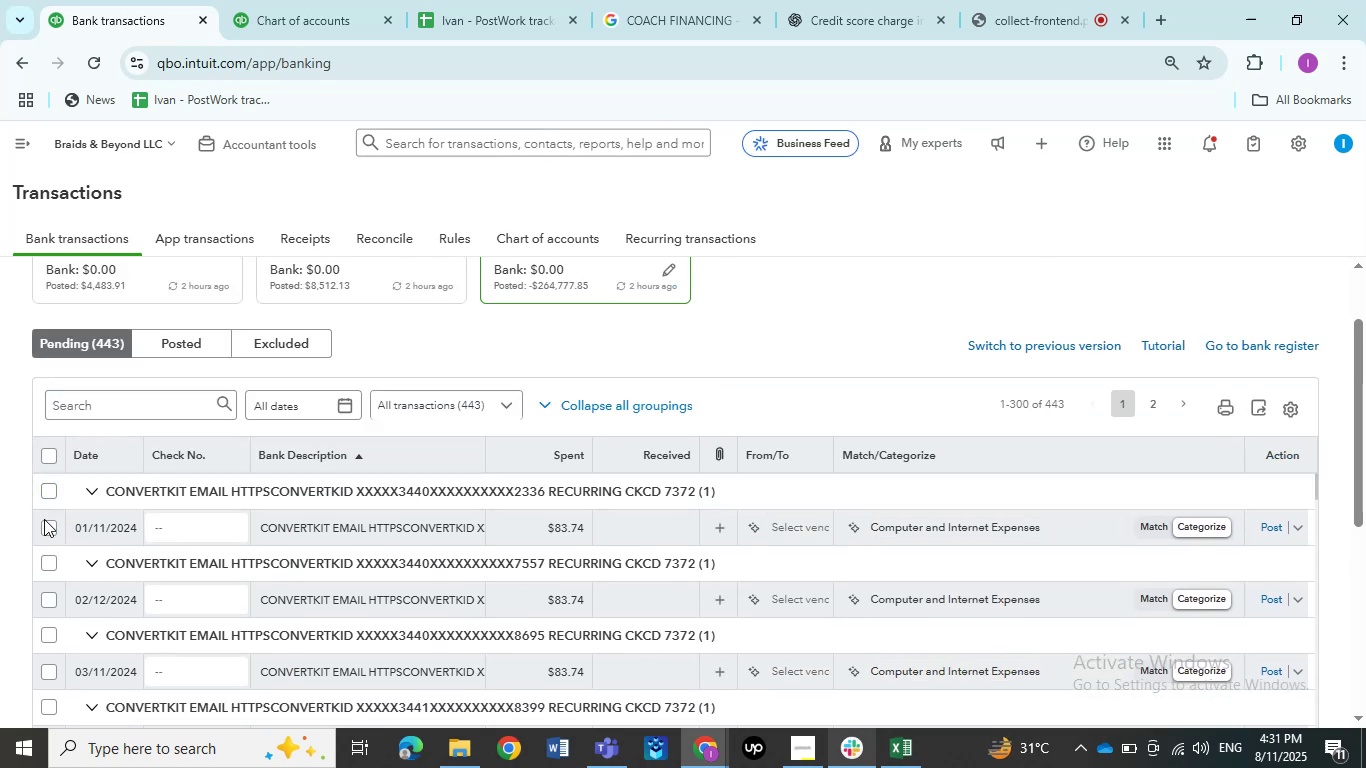 
left_click([44, 526])
 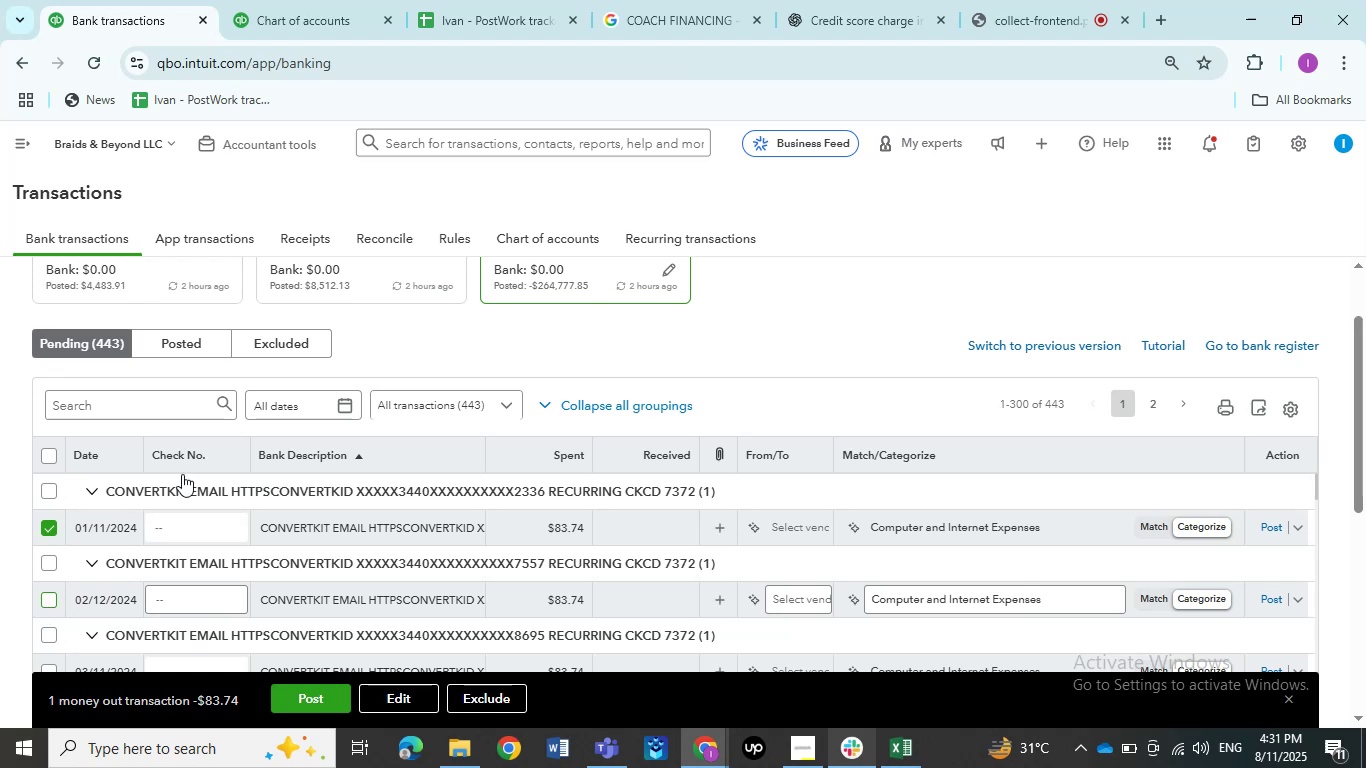 
scroll: coordinate [405, 358], scroll_direction: down, amount: 2.0
 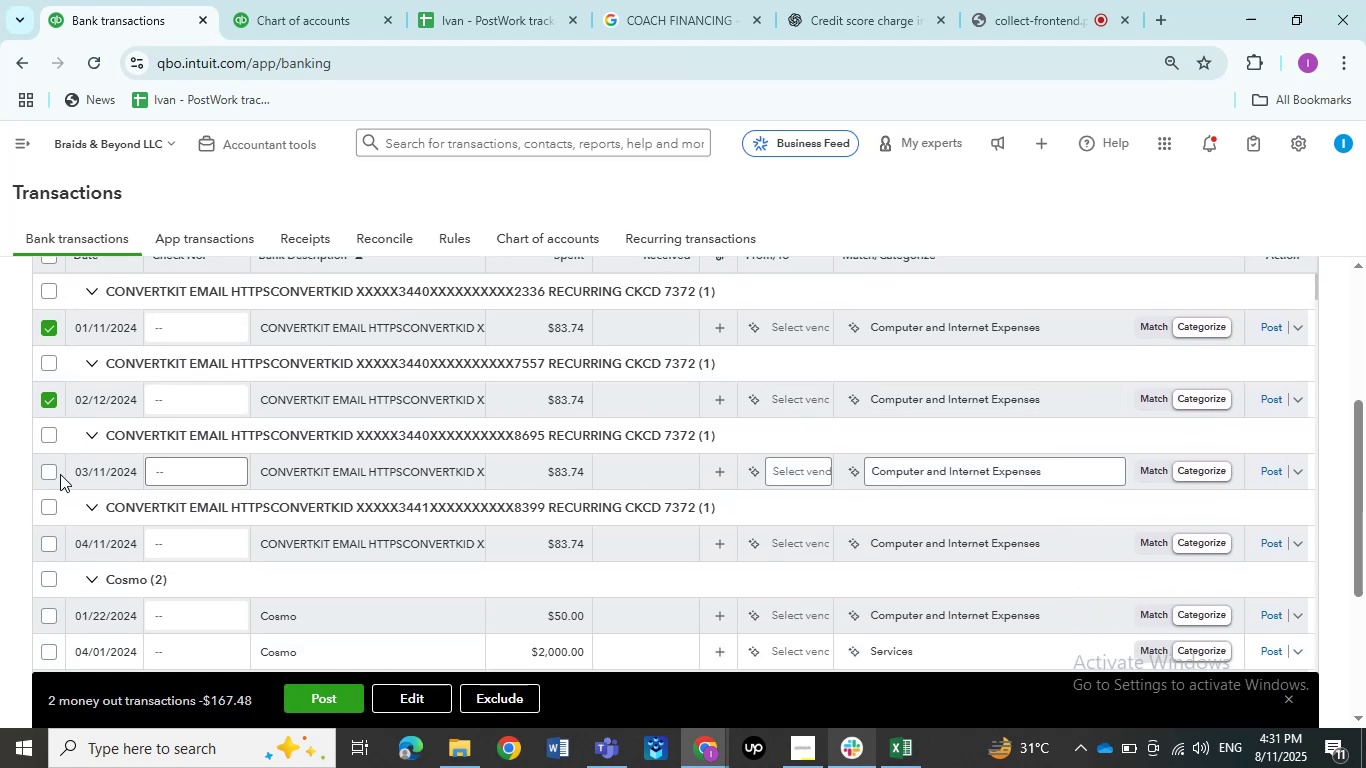 
left_click([50, 473])
 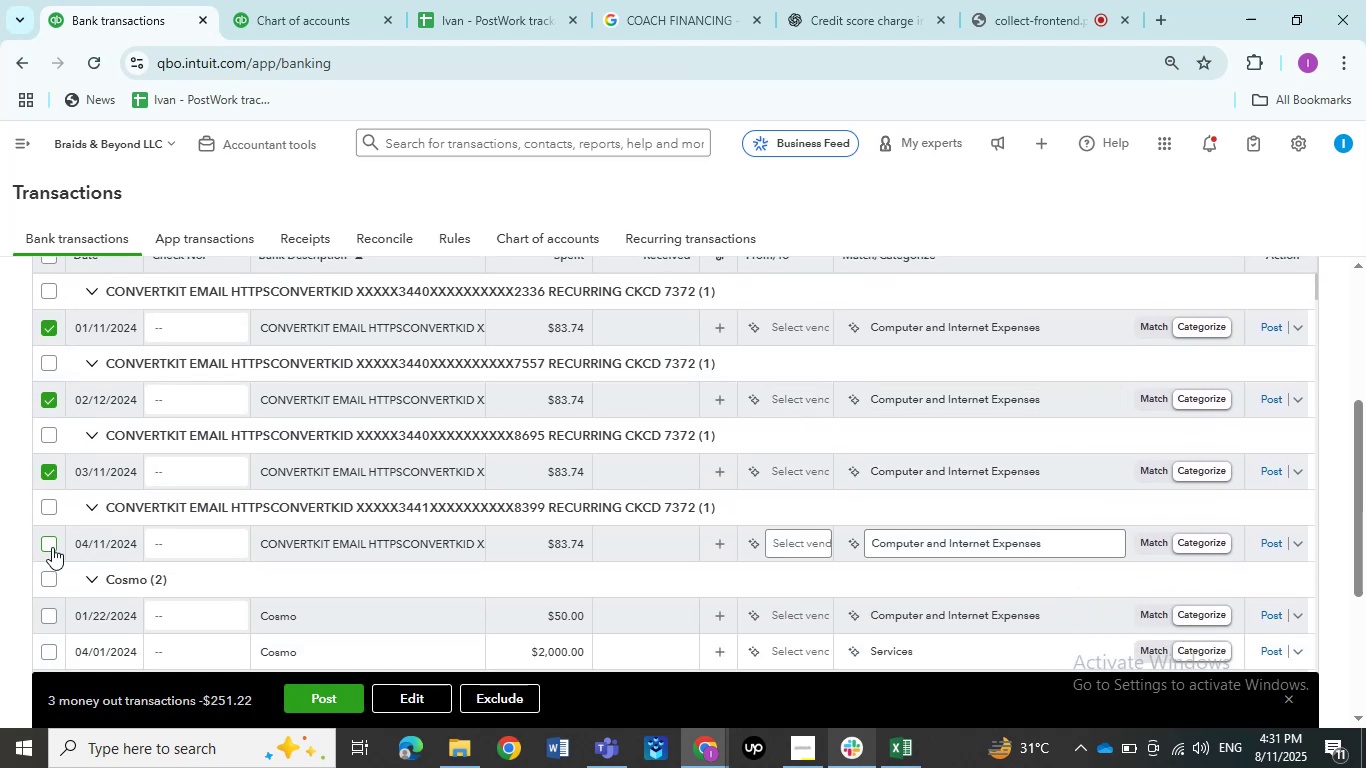 
left_click([46, 548])
 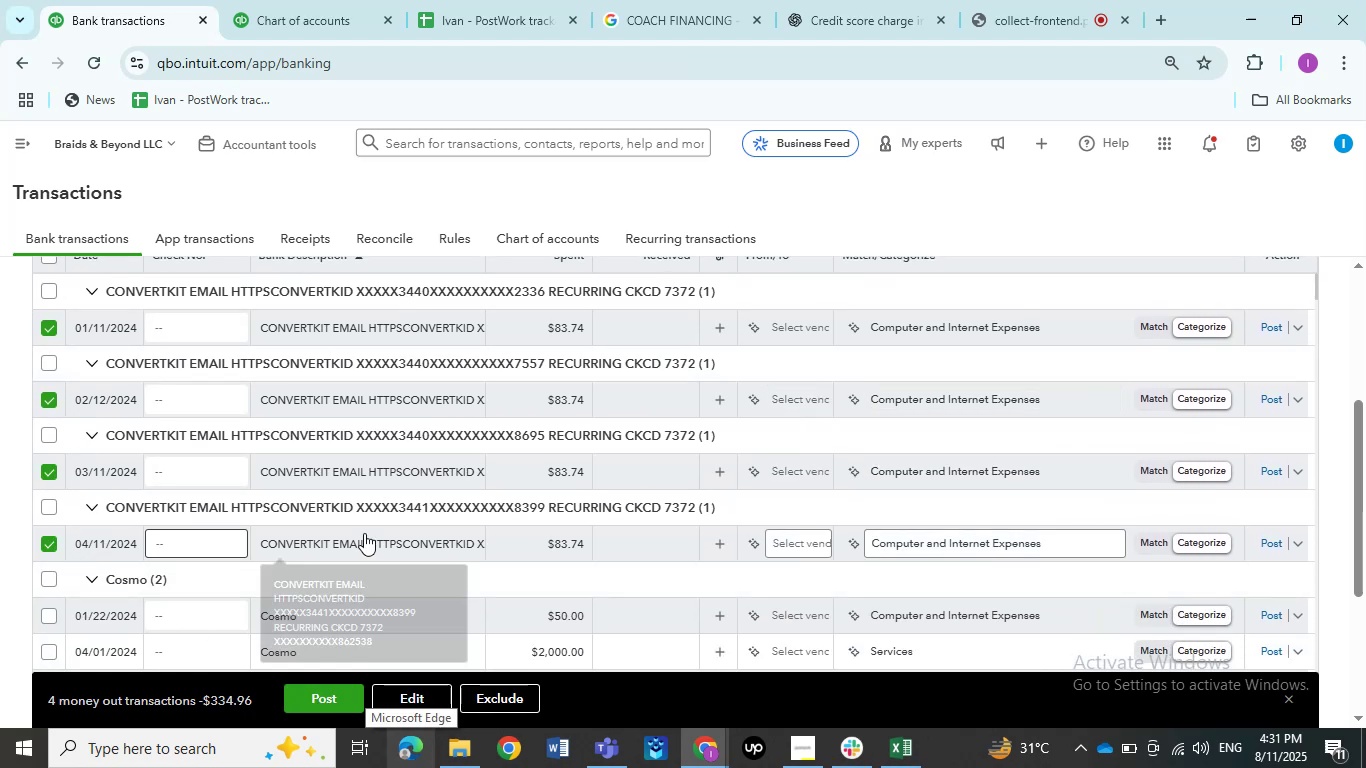 
left_click_drag(start_coordinate=[367, 543], to_coordinate=[263, 554])
 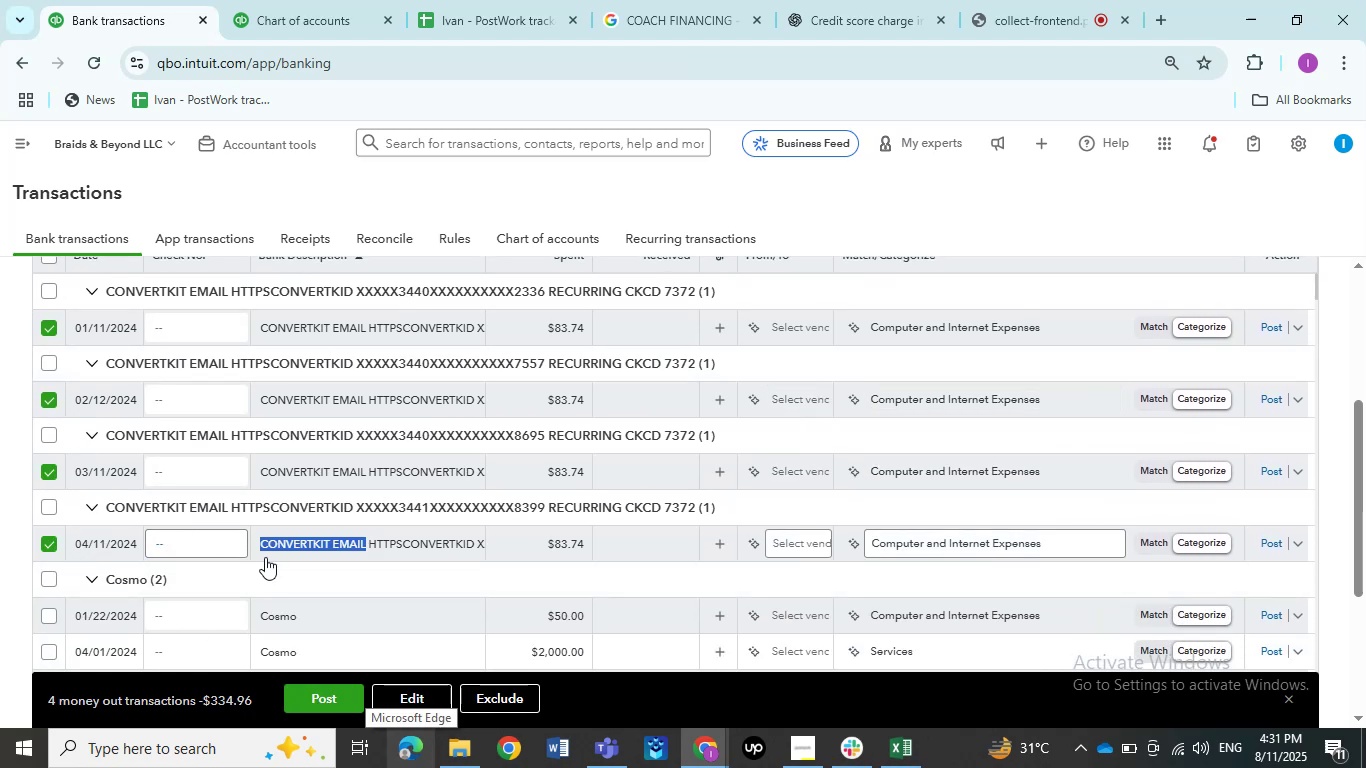 
key(Control+C)
 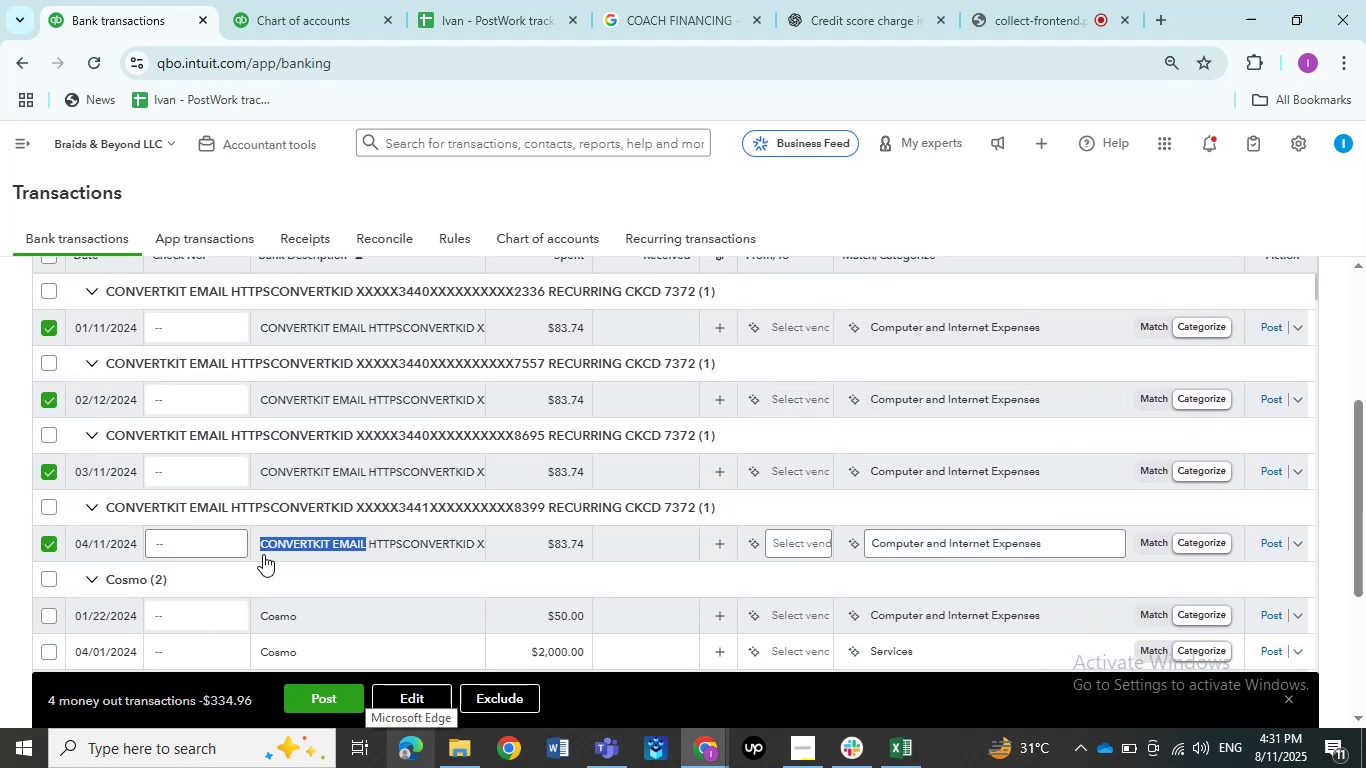 
key(Control+C)
 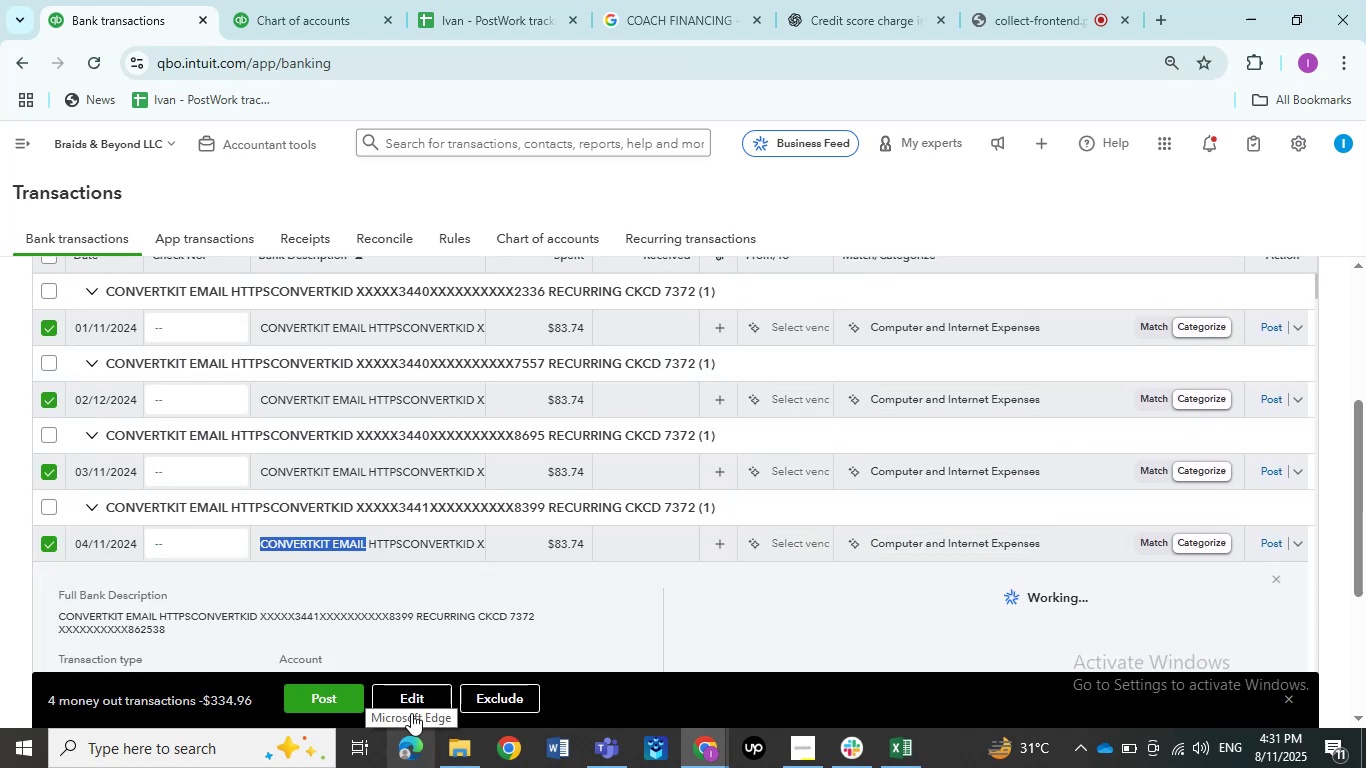 
left_click([411, 713])
 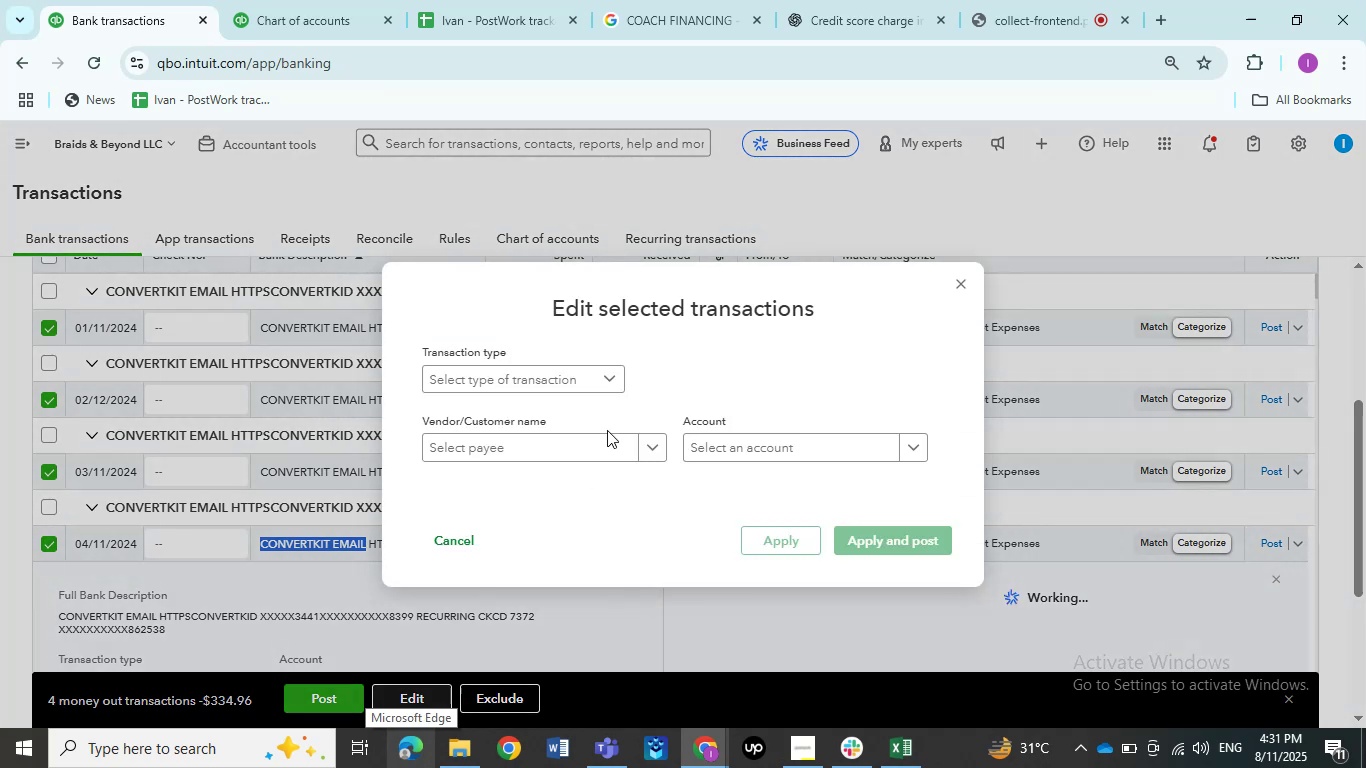 
left_click([534, 369])
 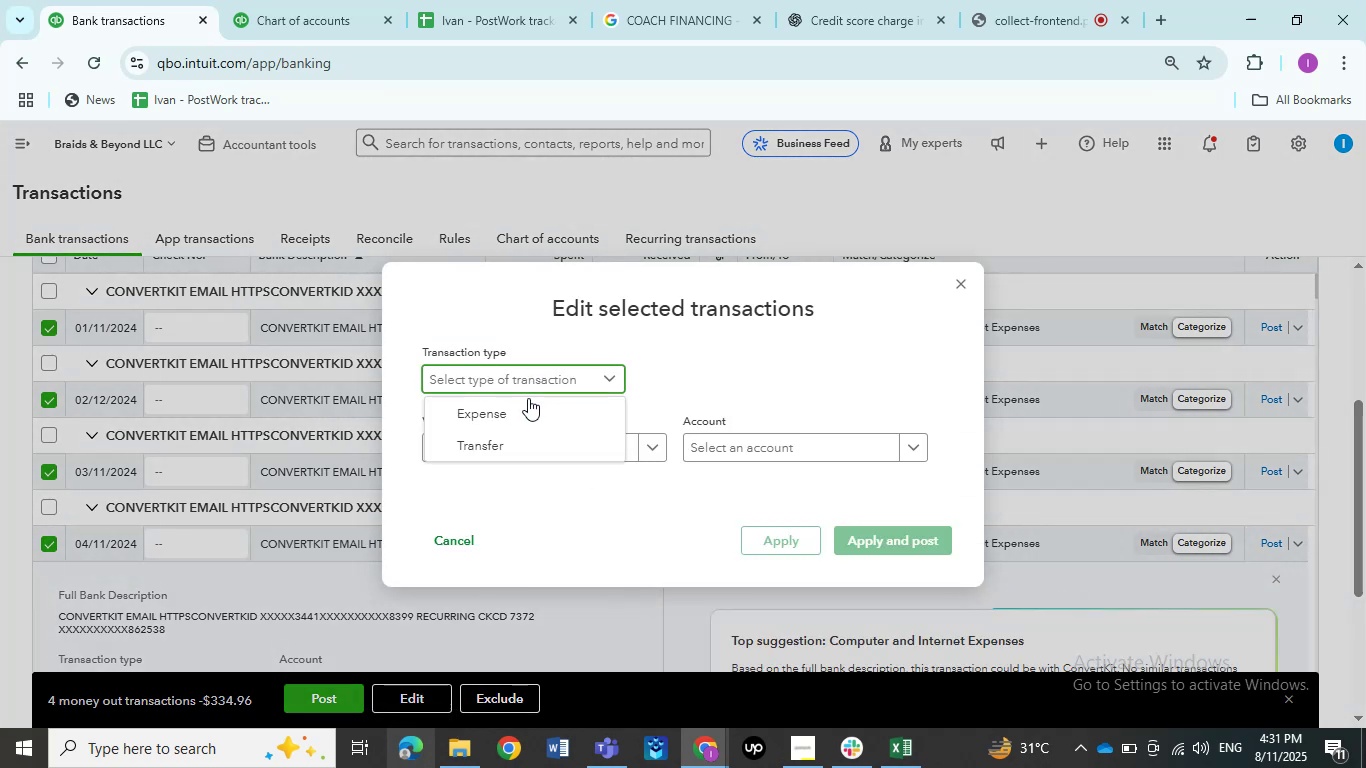 
left_click([527, 403])
 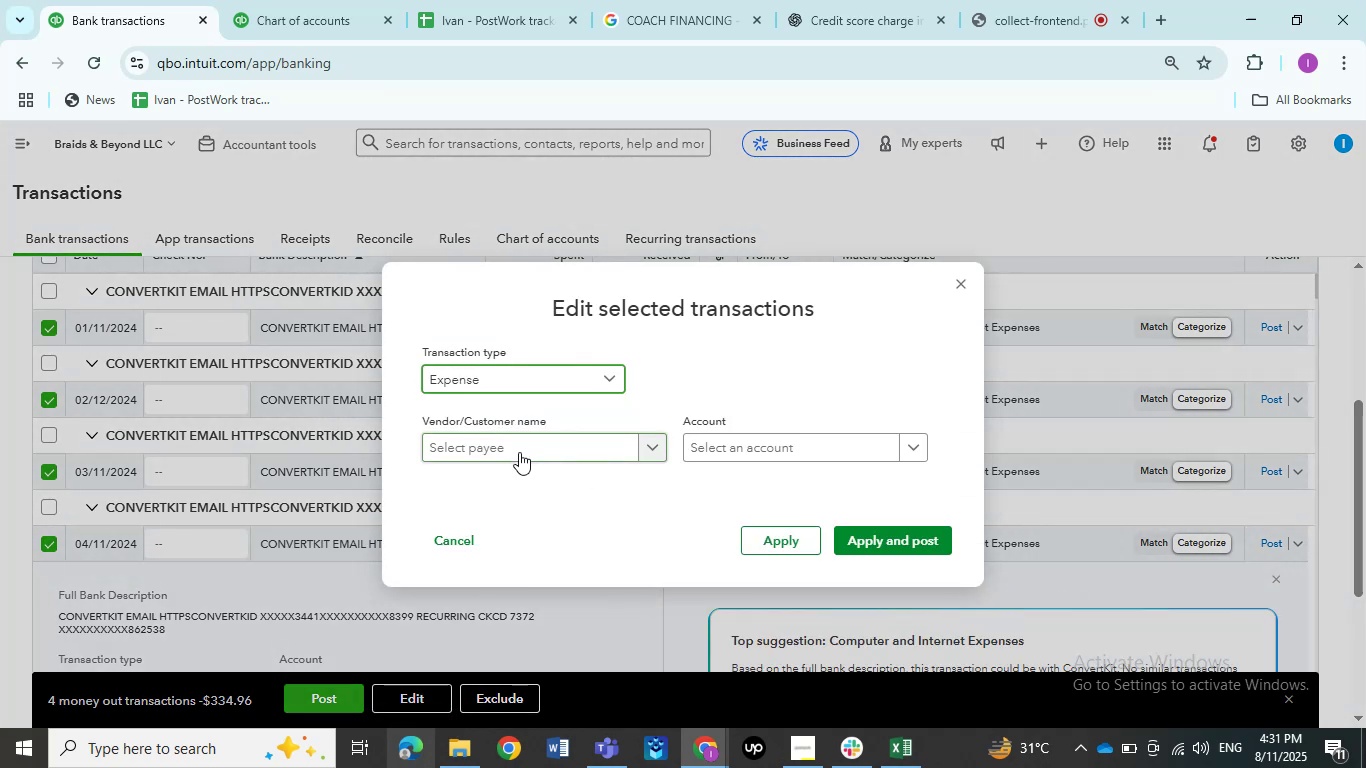 
left_click([519, 452])
 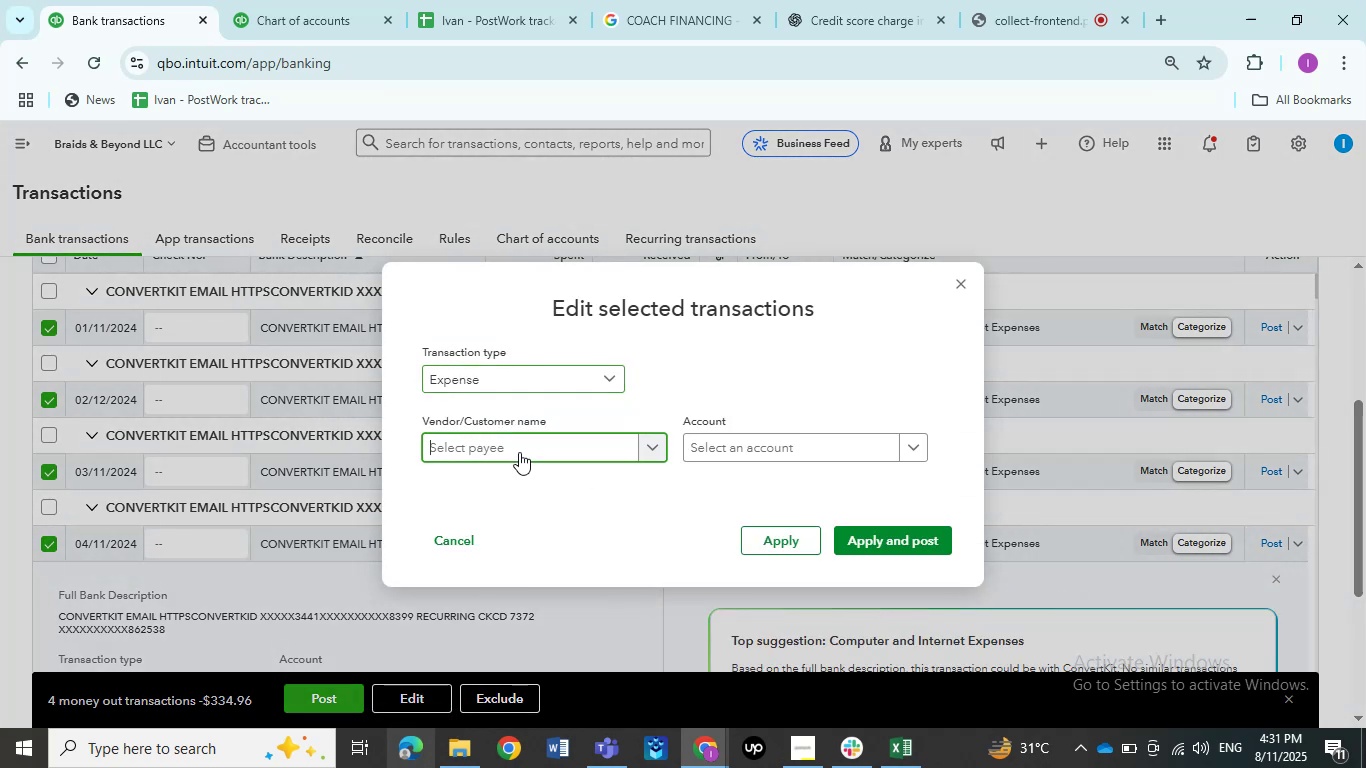 
key(Control+V)
 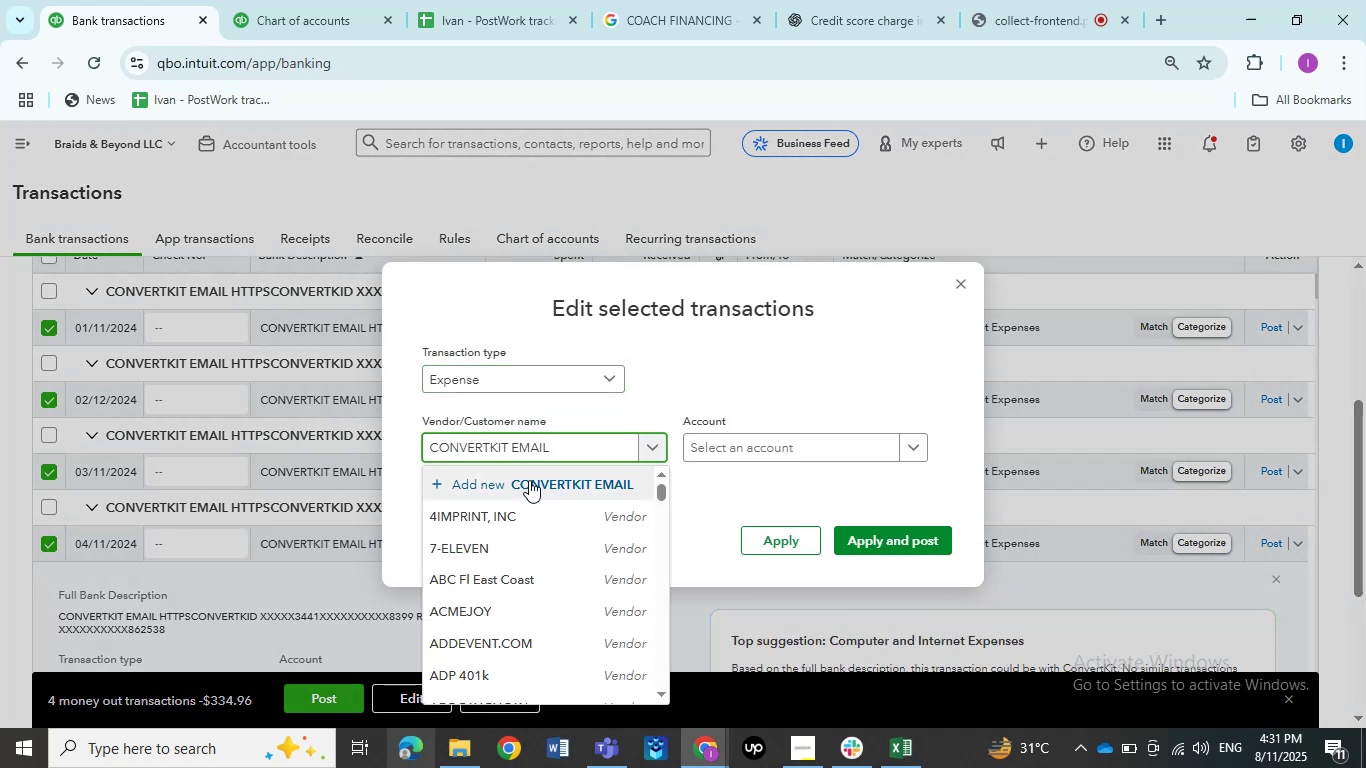 
left_click([529, 480])
 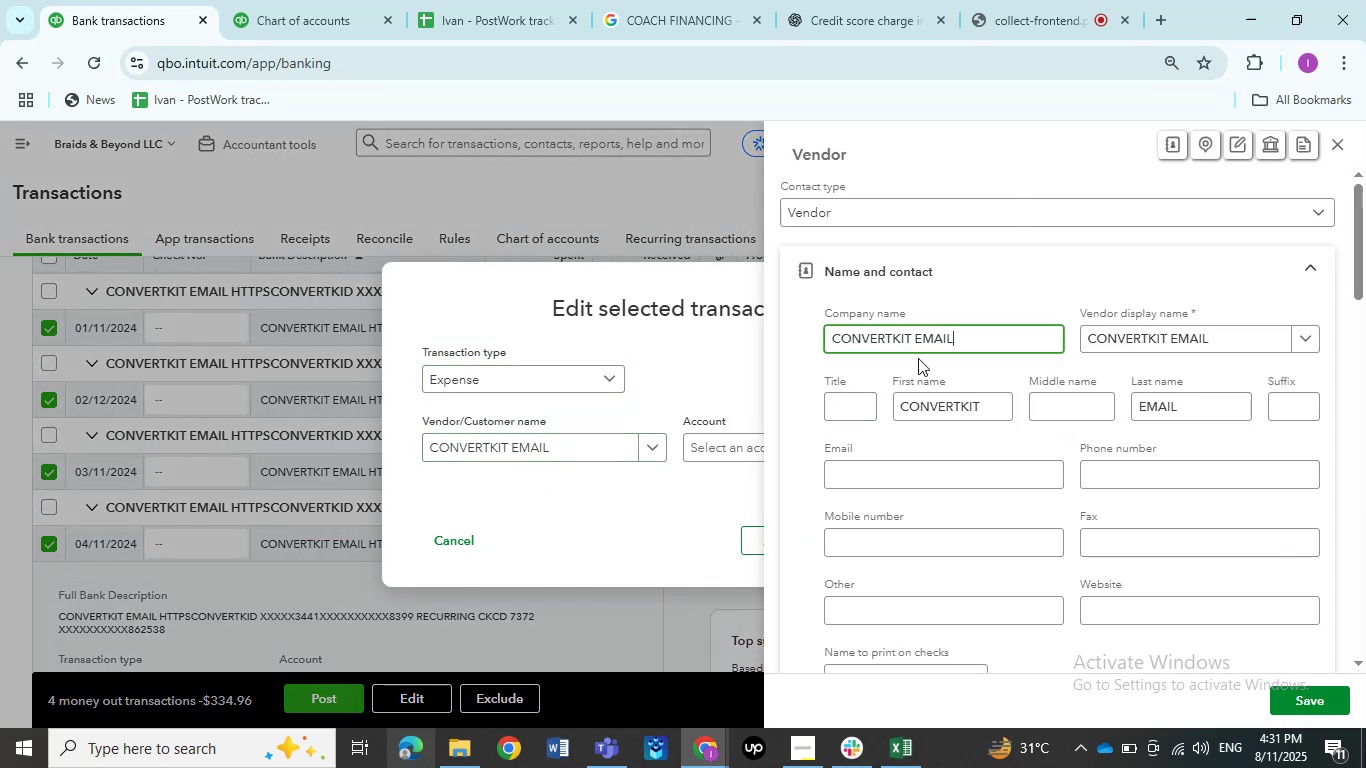 
left_click([1283, 692])
 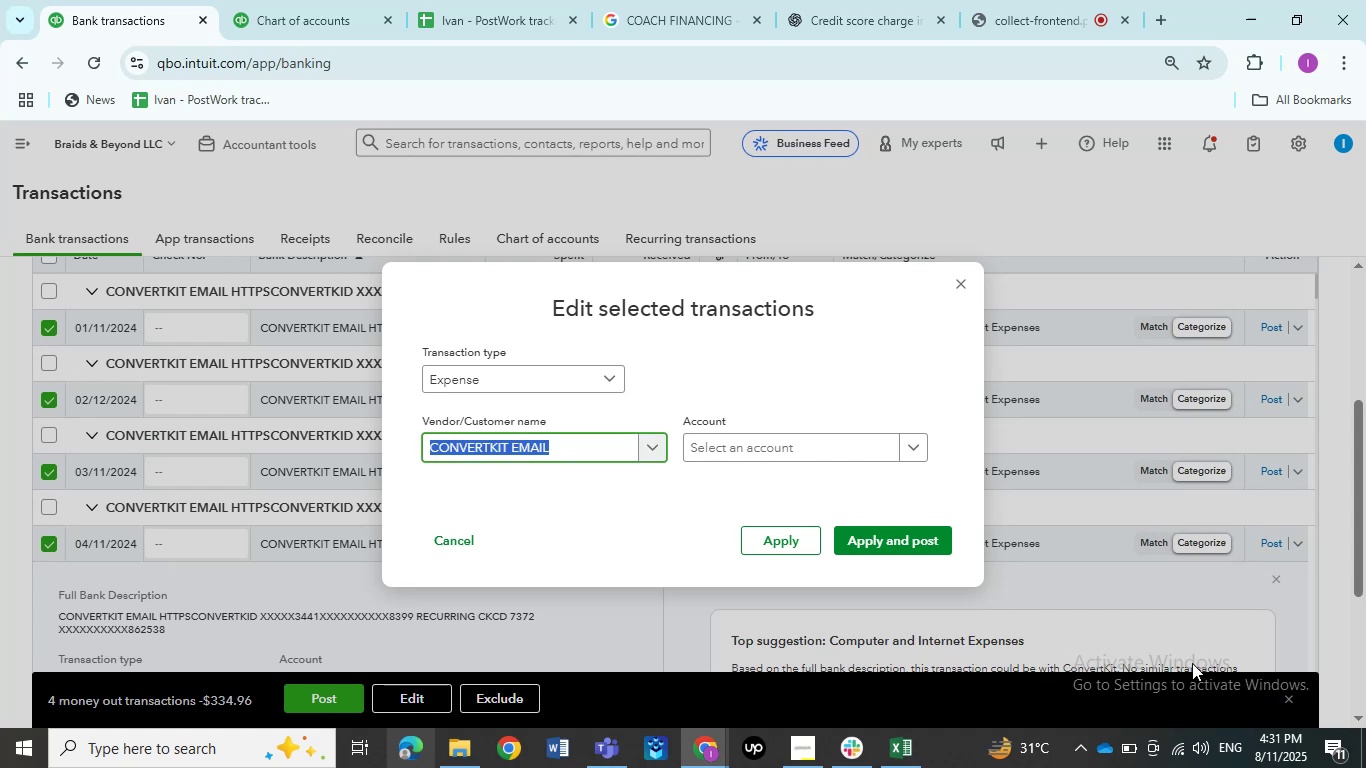 
left_click([816, 444])
 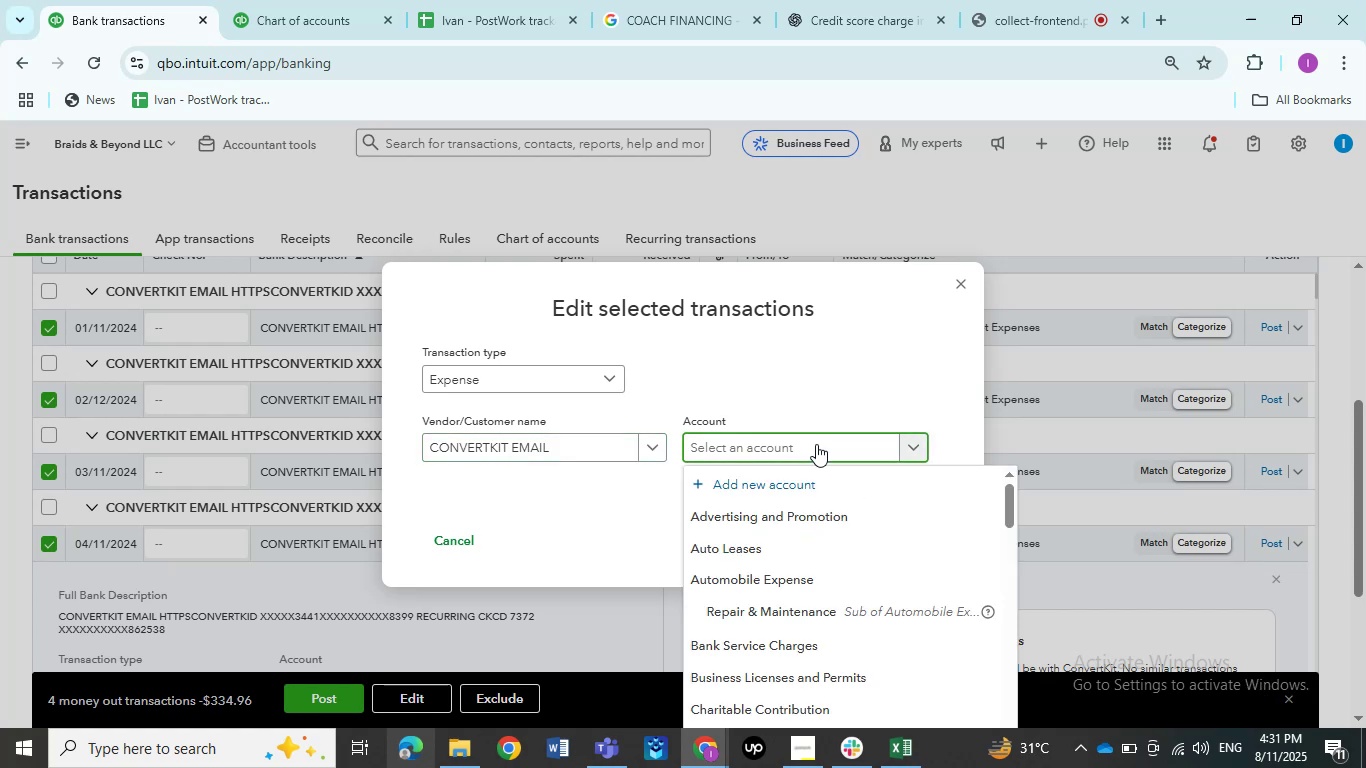 
type(dues)
 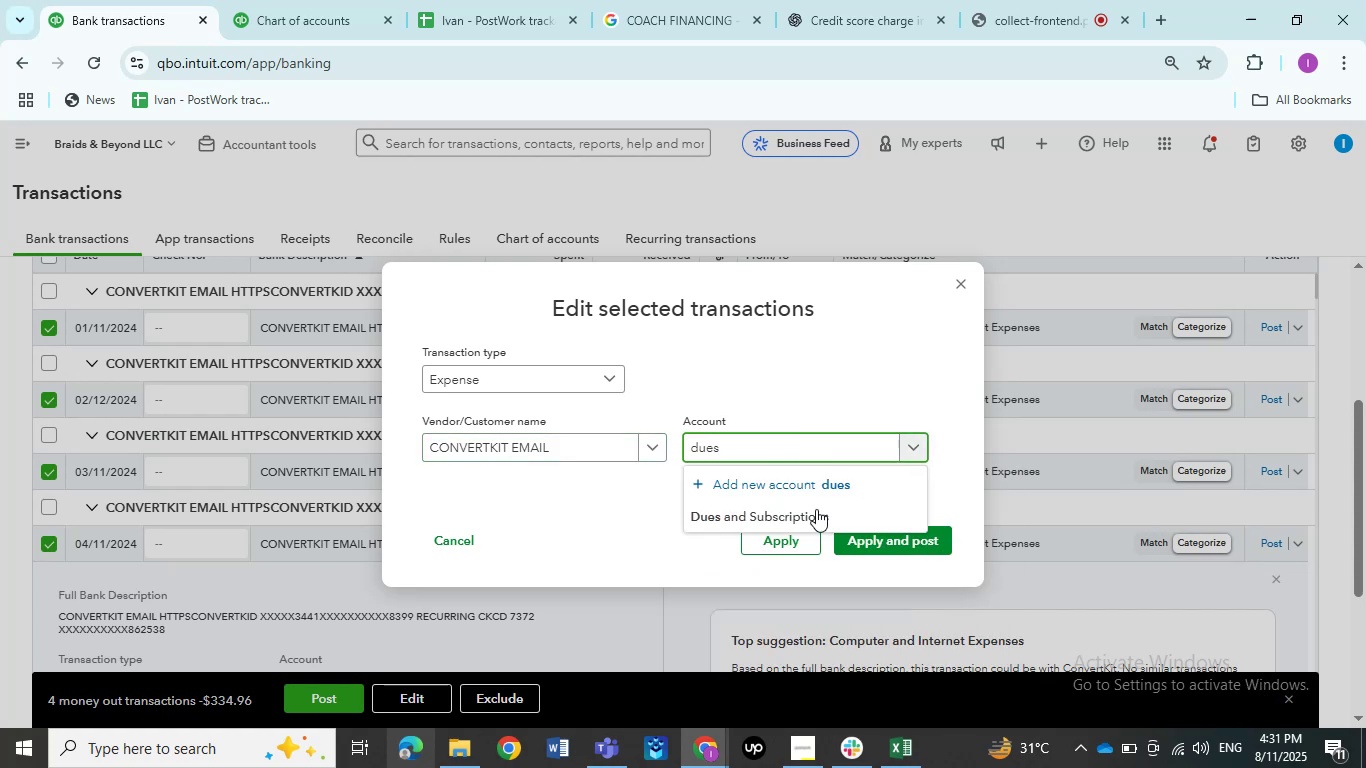 
left_click([818, 529])
 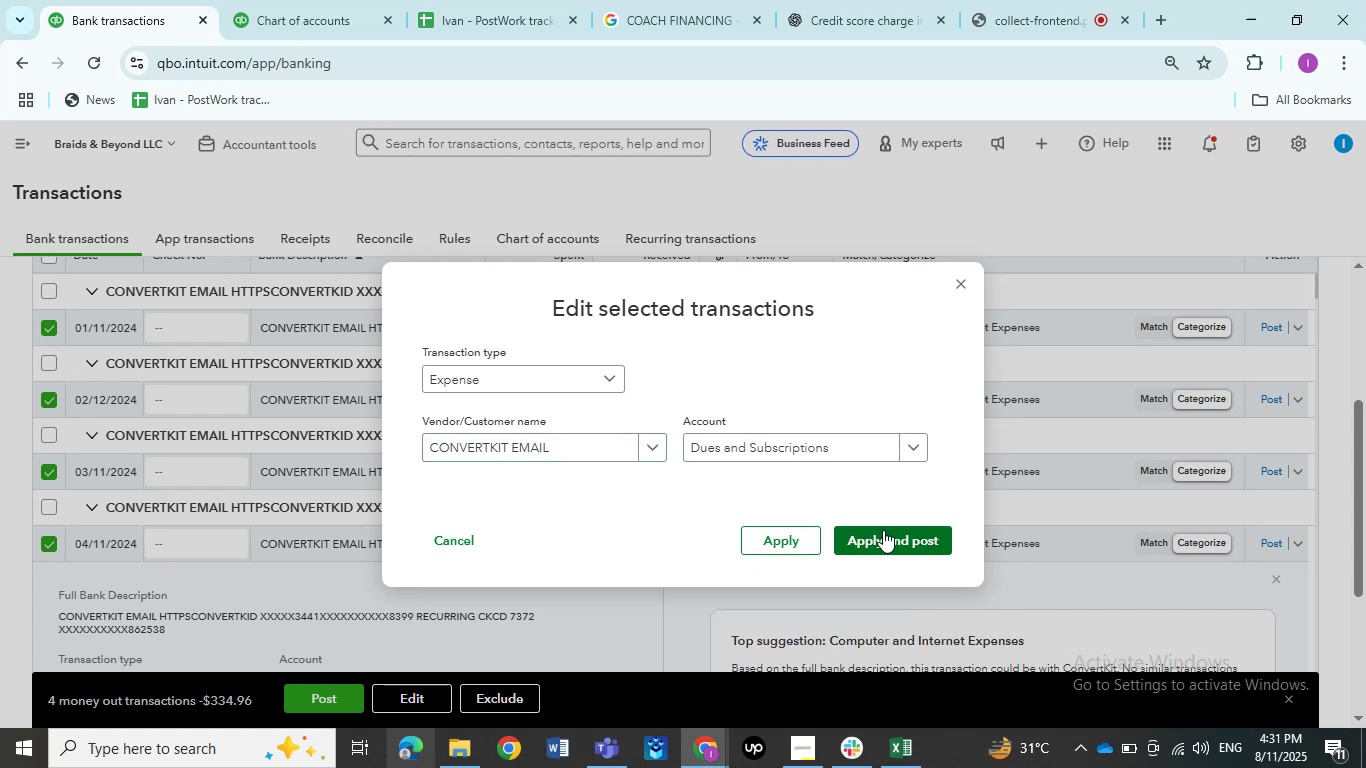 
left_click([883, 530])
 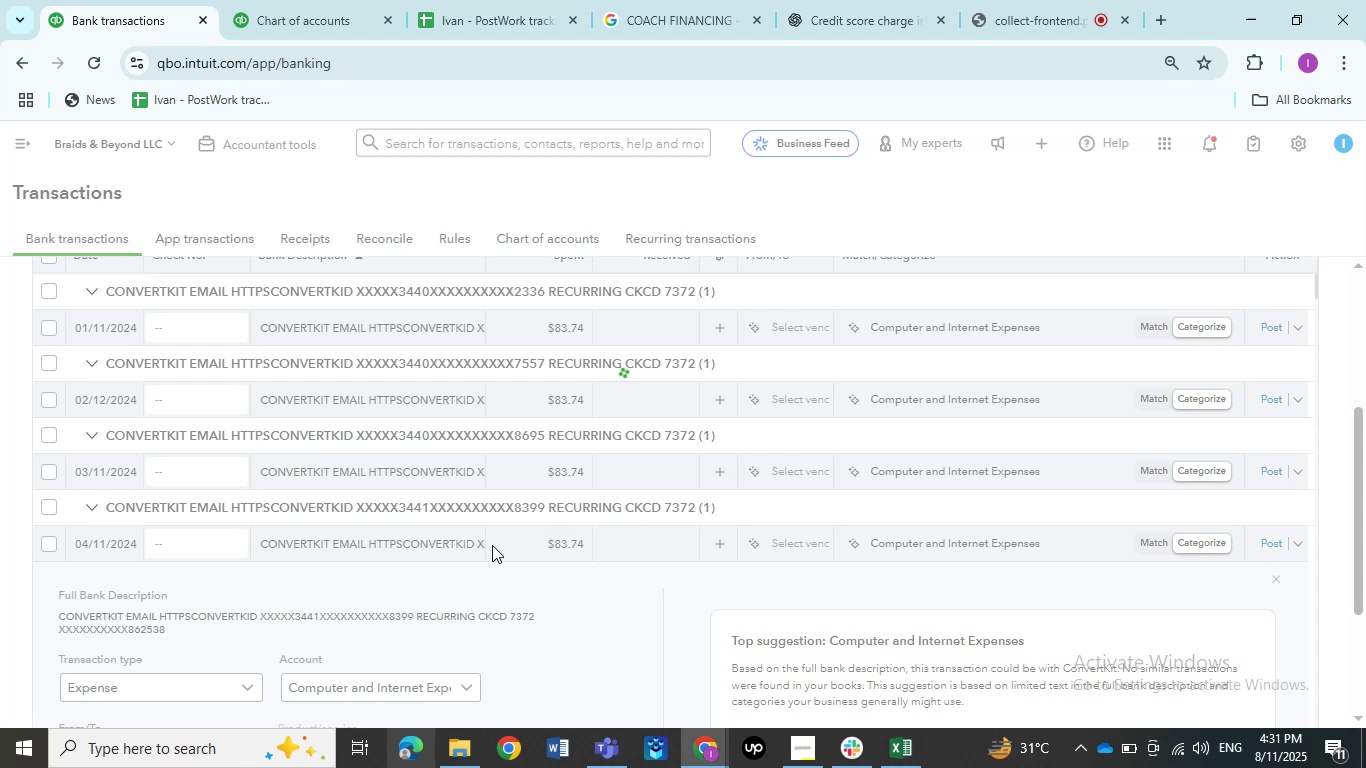 
wait(6.24)
 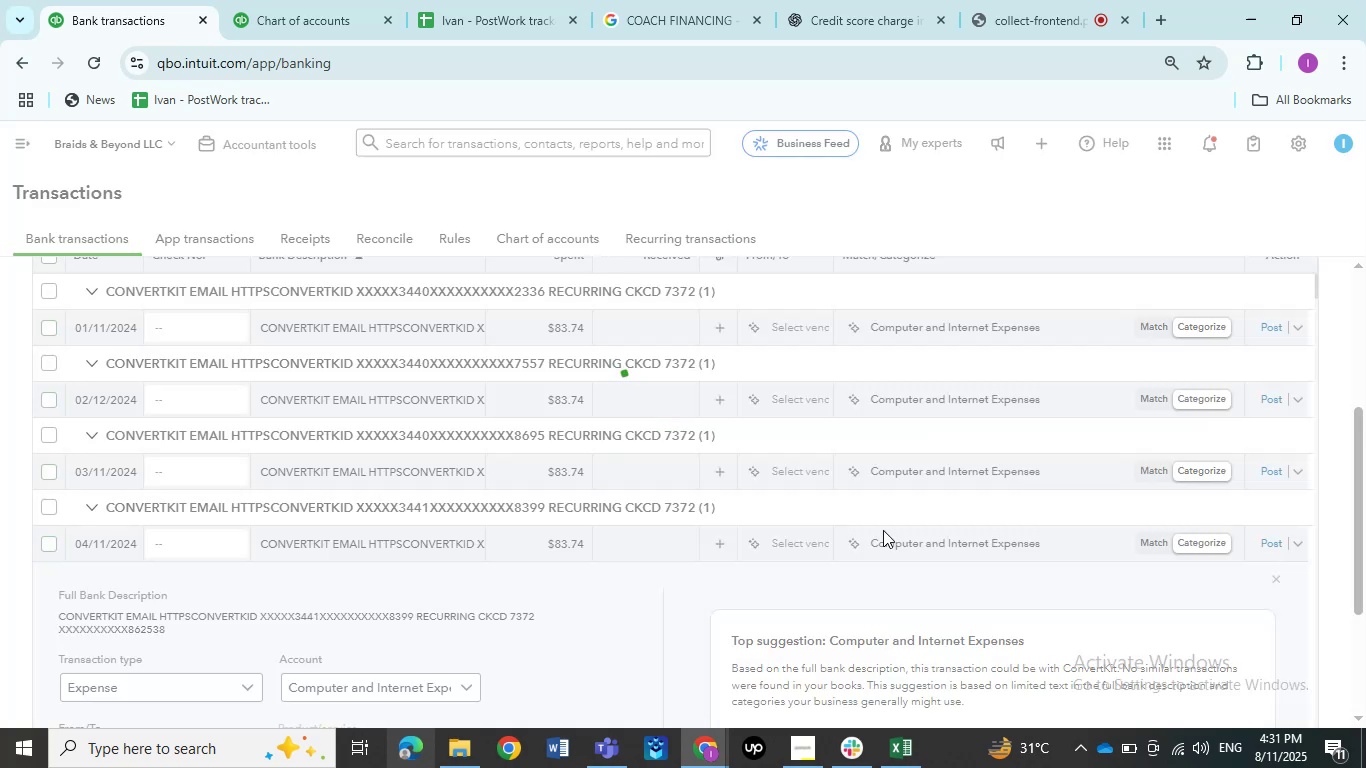 
scroll: coordinate [521, 530], scroll_direction: up, amount: 6.0
 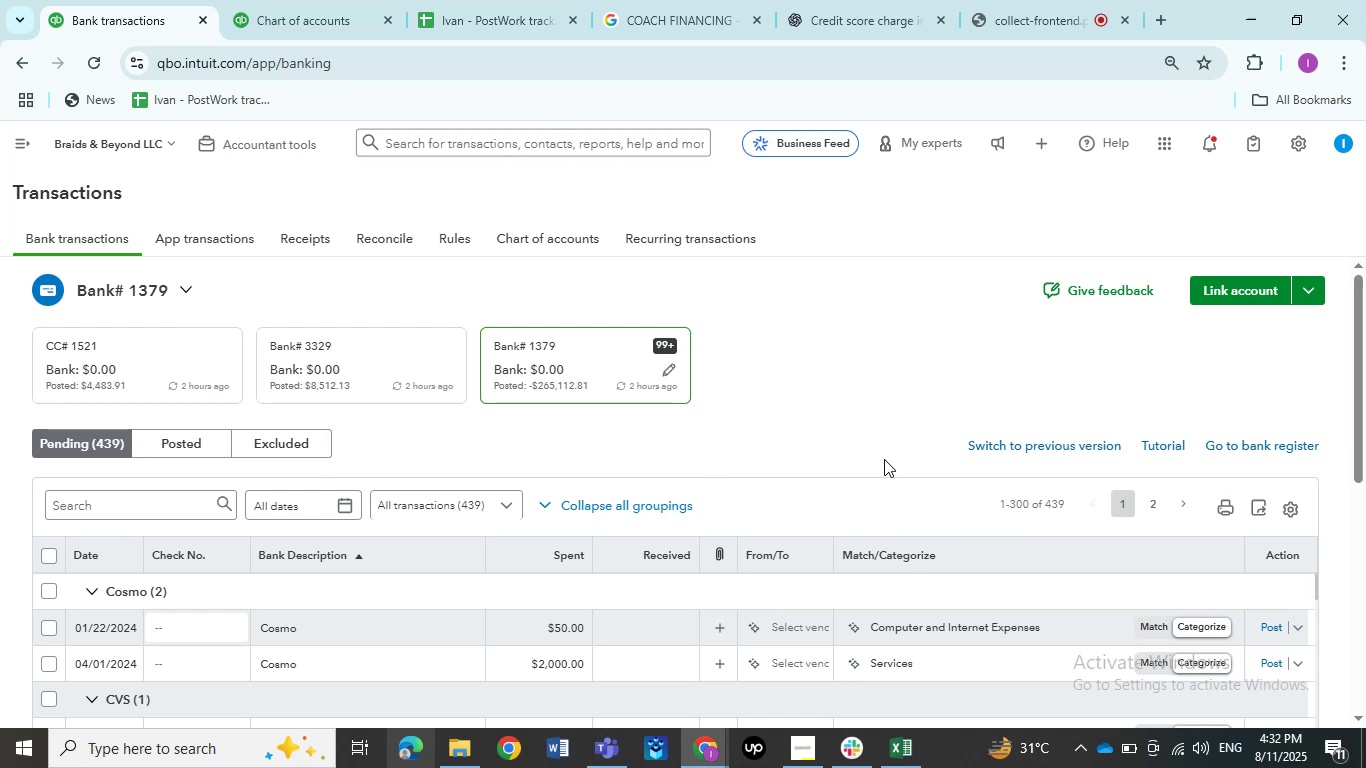 
wait(21.4)
 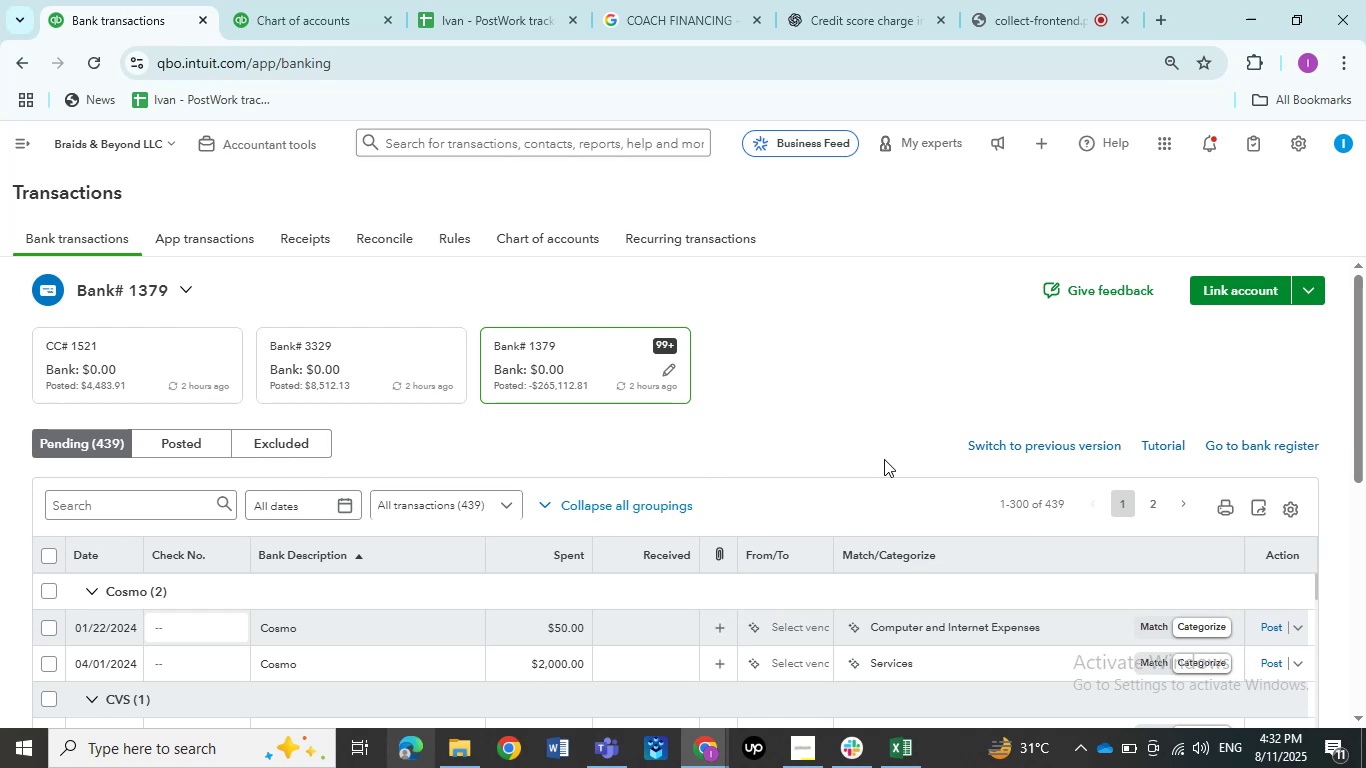 
left_click([1078, 7])
 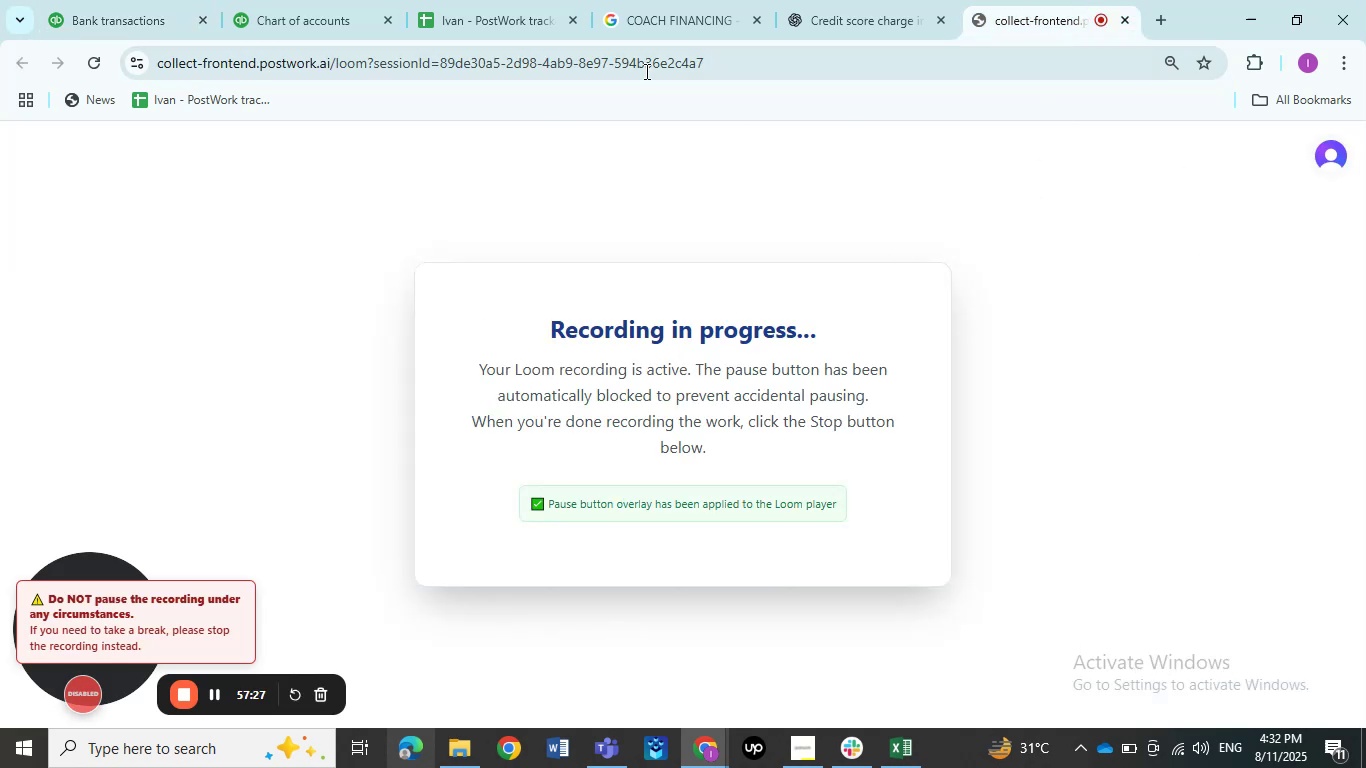 
left_click([144, 0])
 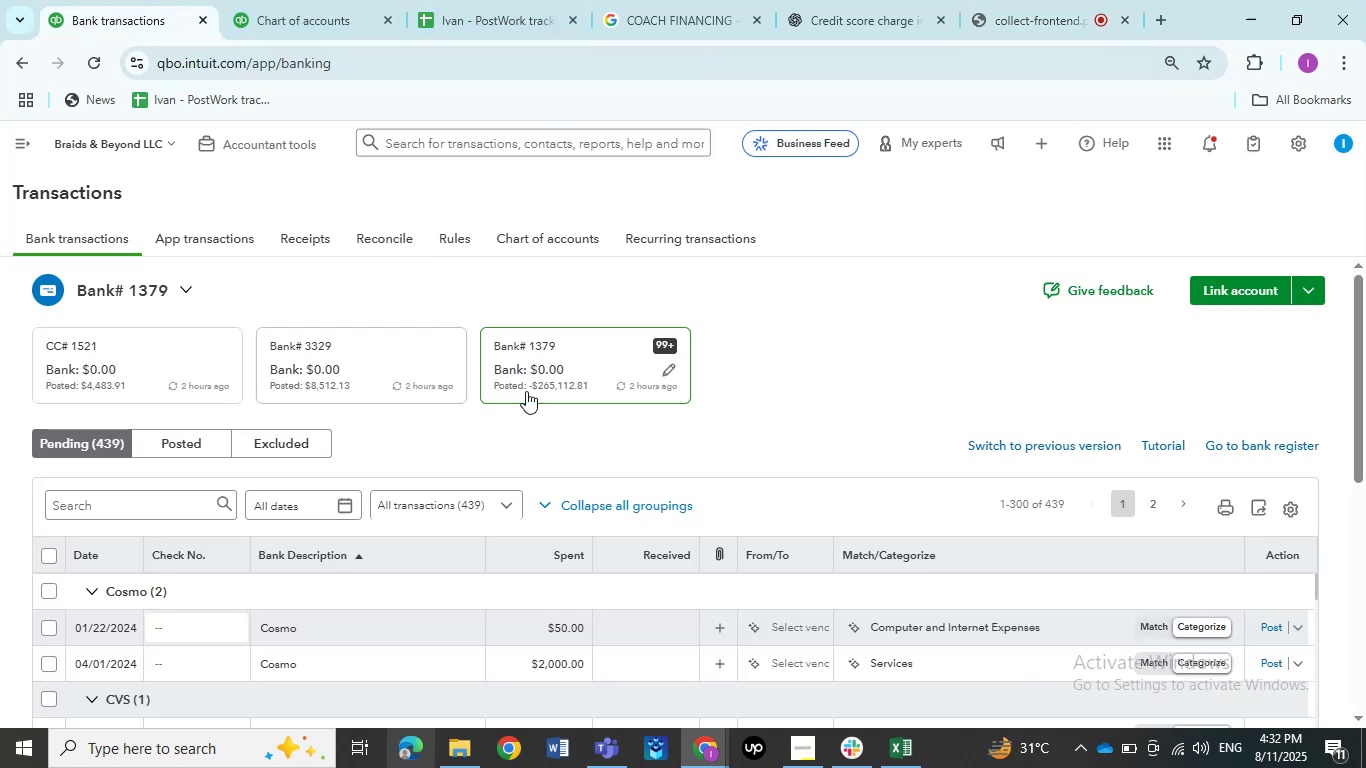 
scroll: coordinate [597, 389], scroll_direction: down, amount: 2.0
 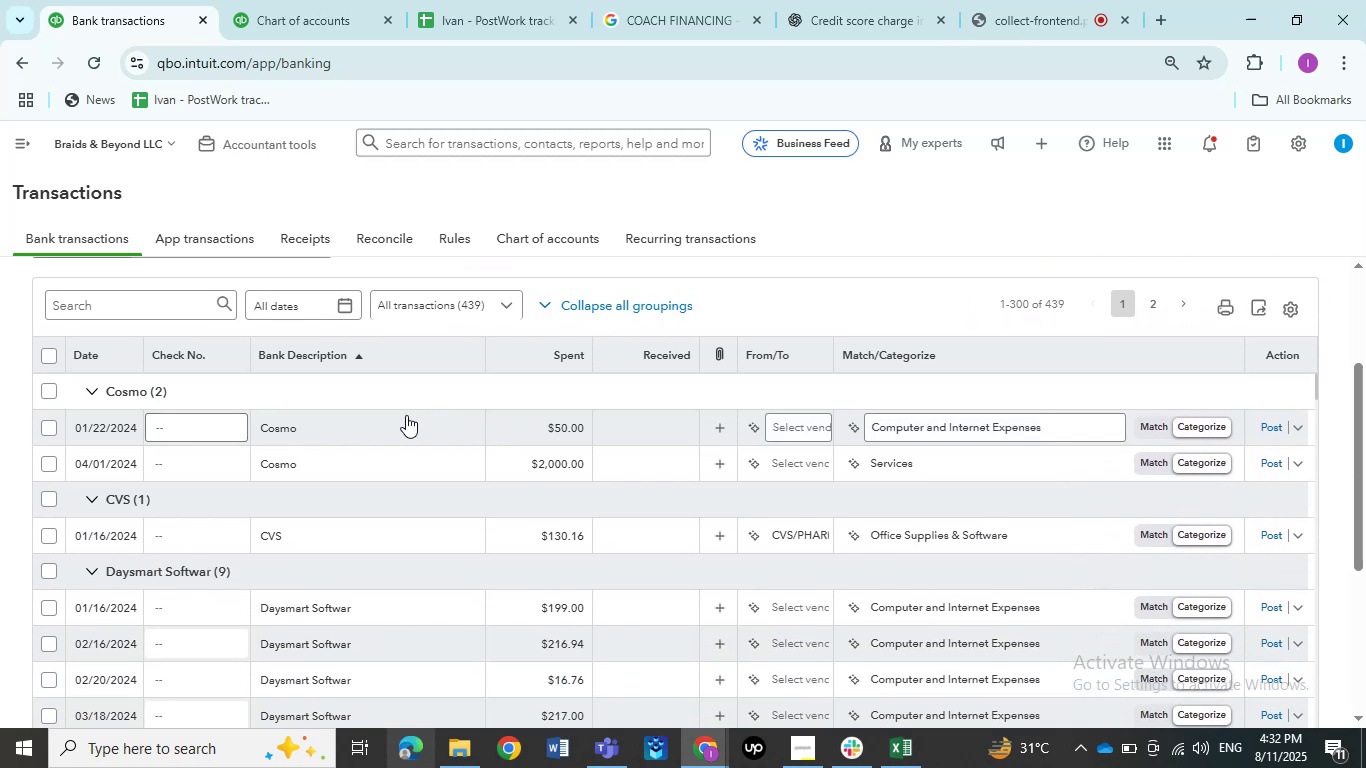 
left_click([403, 424])
 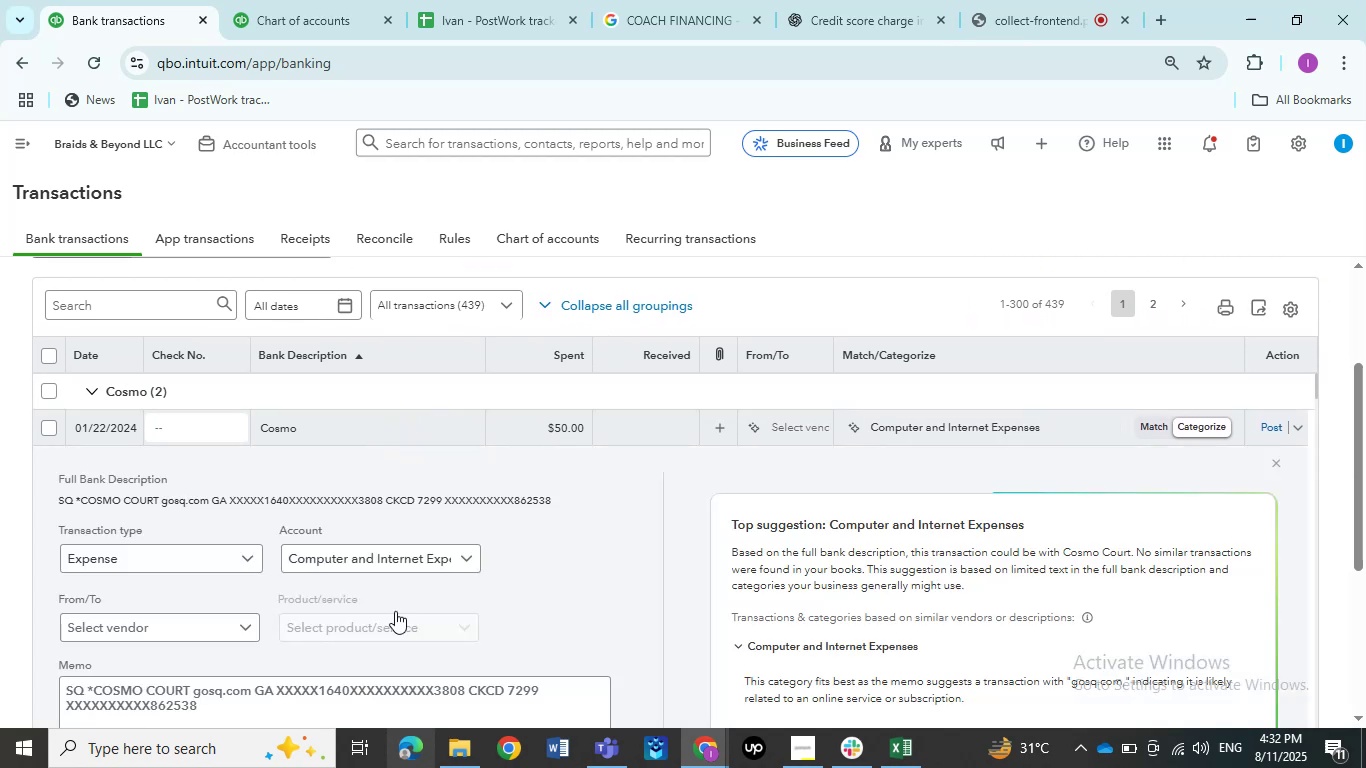 
scroll: coordinate [379, 664], scroll_direction: down, amount: 1.0
 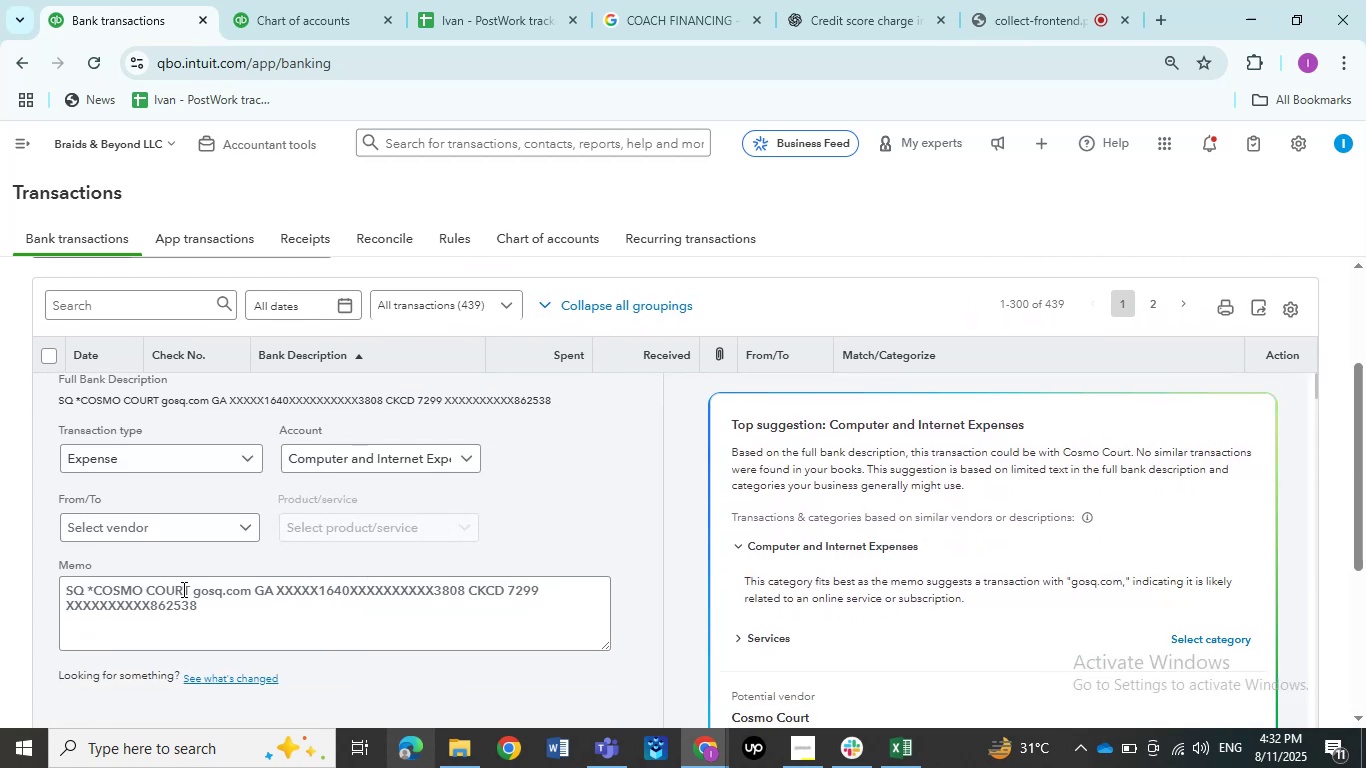 
left_click_drag(start_coordinate=[188, 589], to_coordinate=[94, 590])
 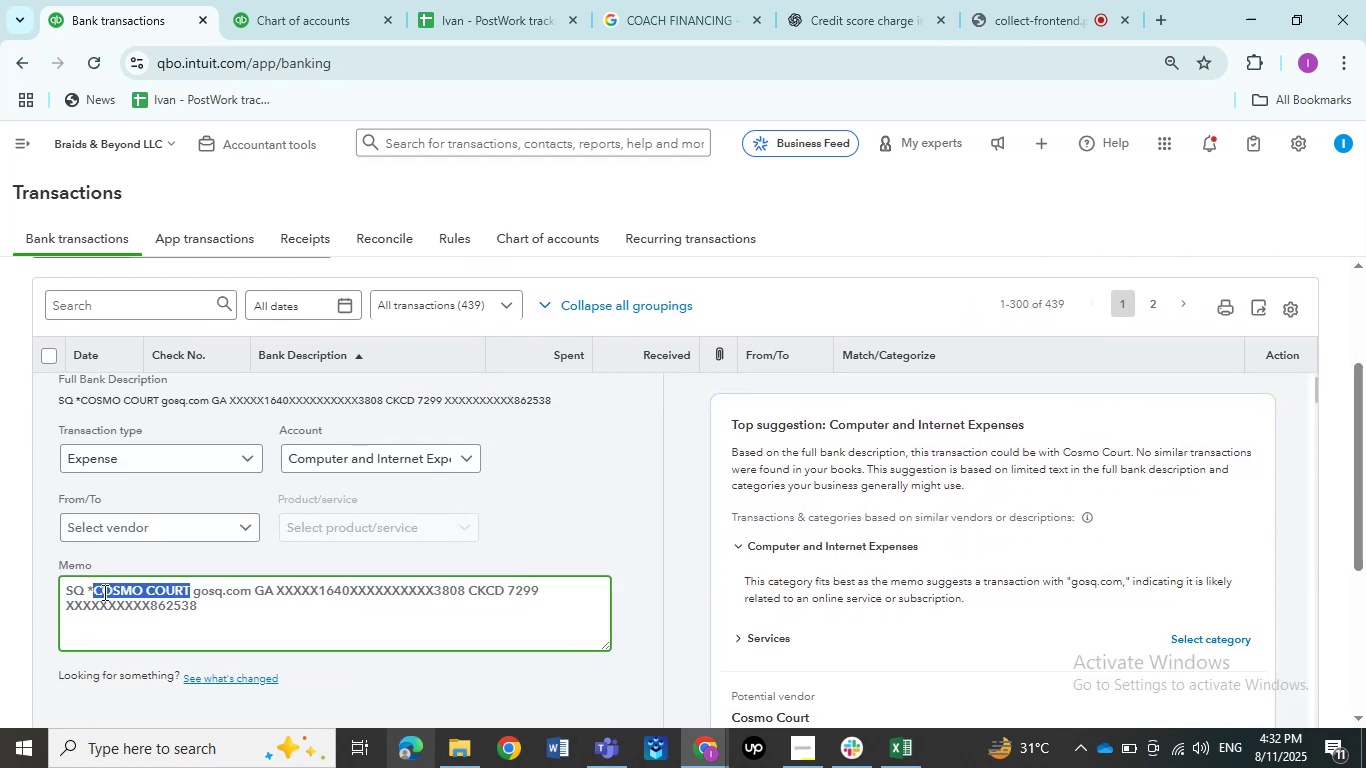 
key(Control+C)
 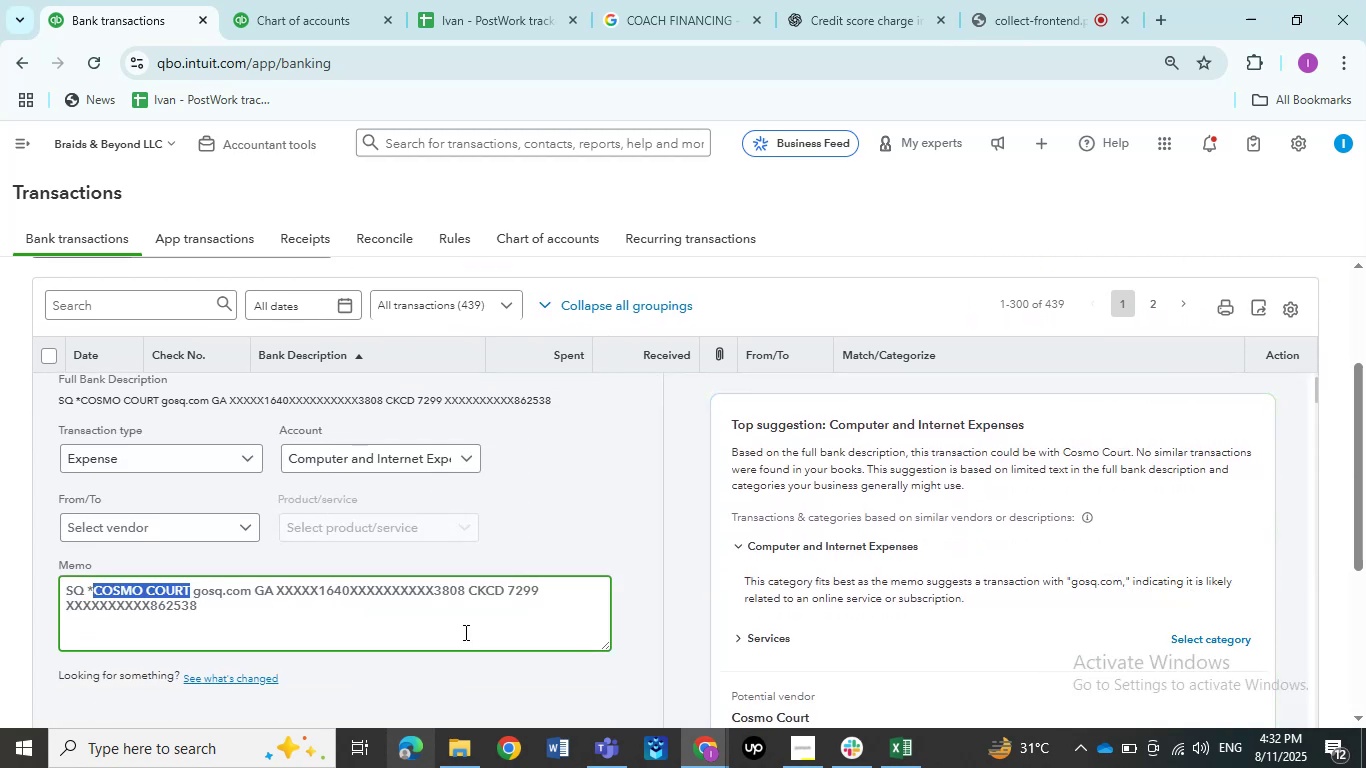 
key(Control+C)
 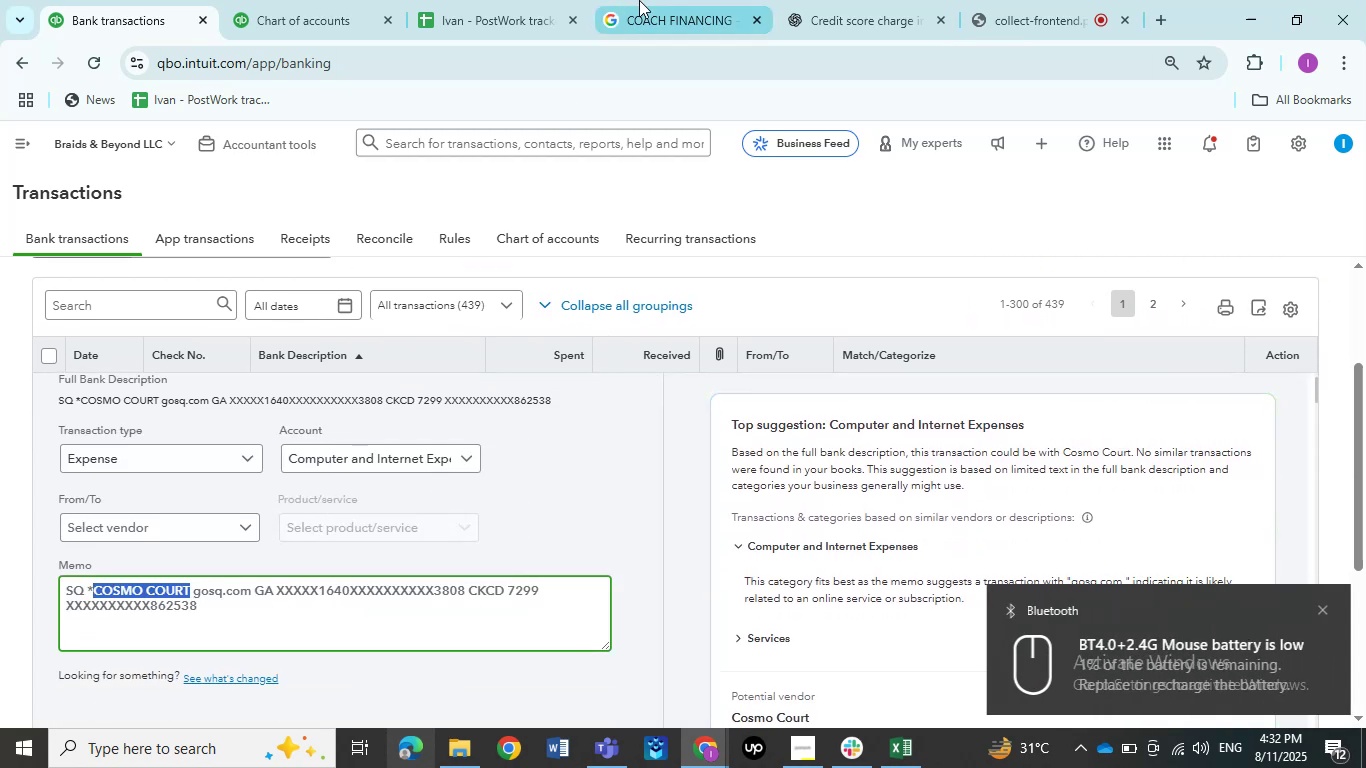 
left_click([642, 0])
 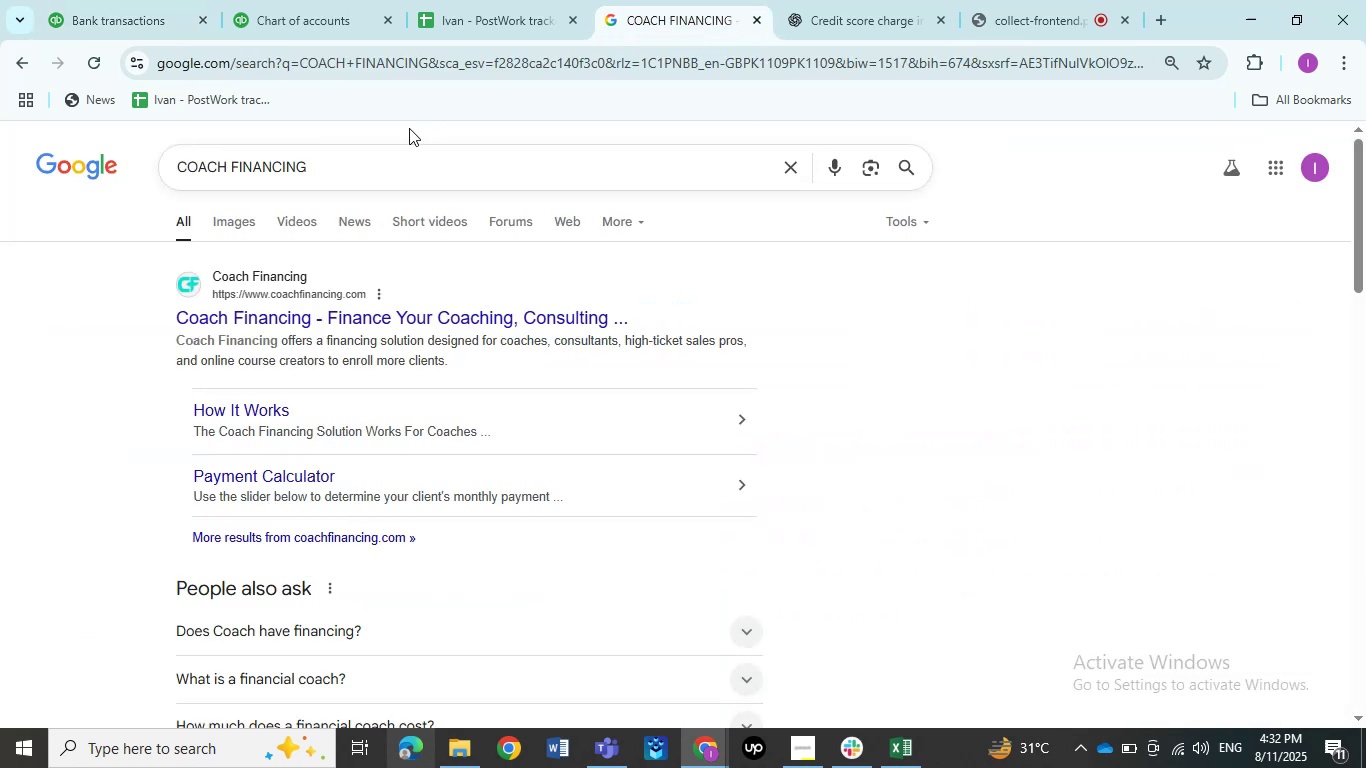 
left_click_drag(start_coordinate=[358, 165], to_coordinate=[18, 142])
 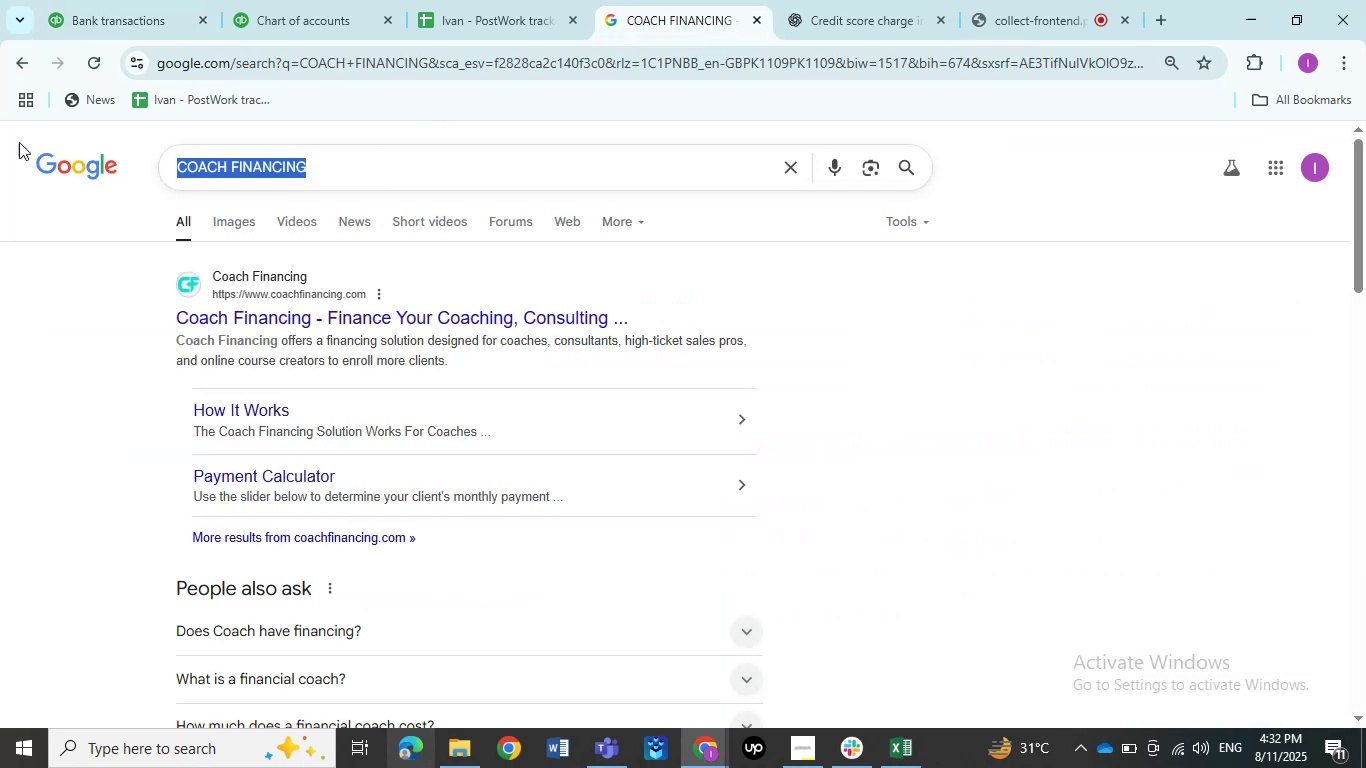 
key(Control+ControlLeft)
 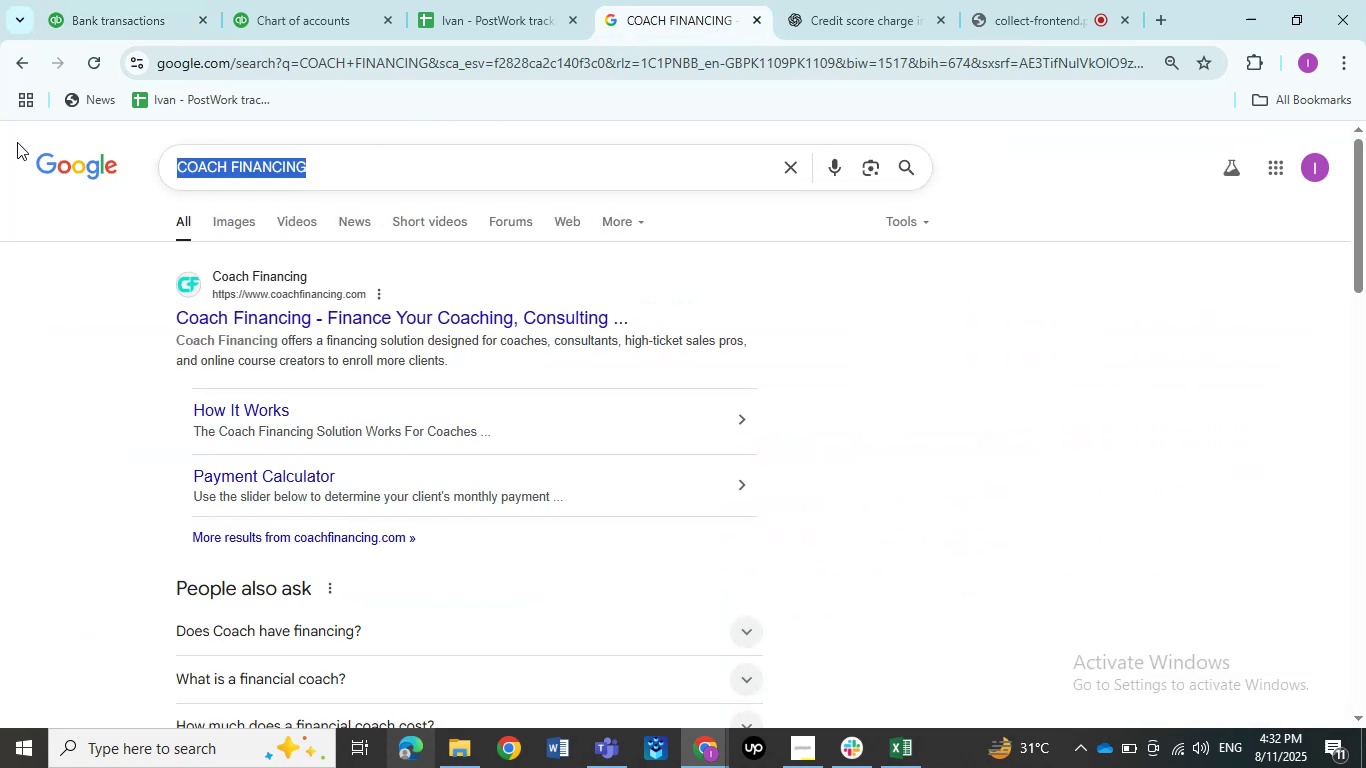 
key(Control+V)
 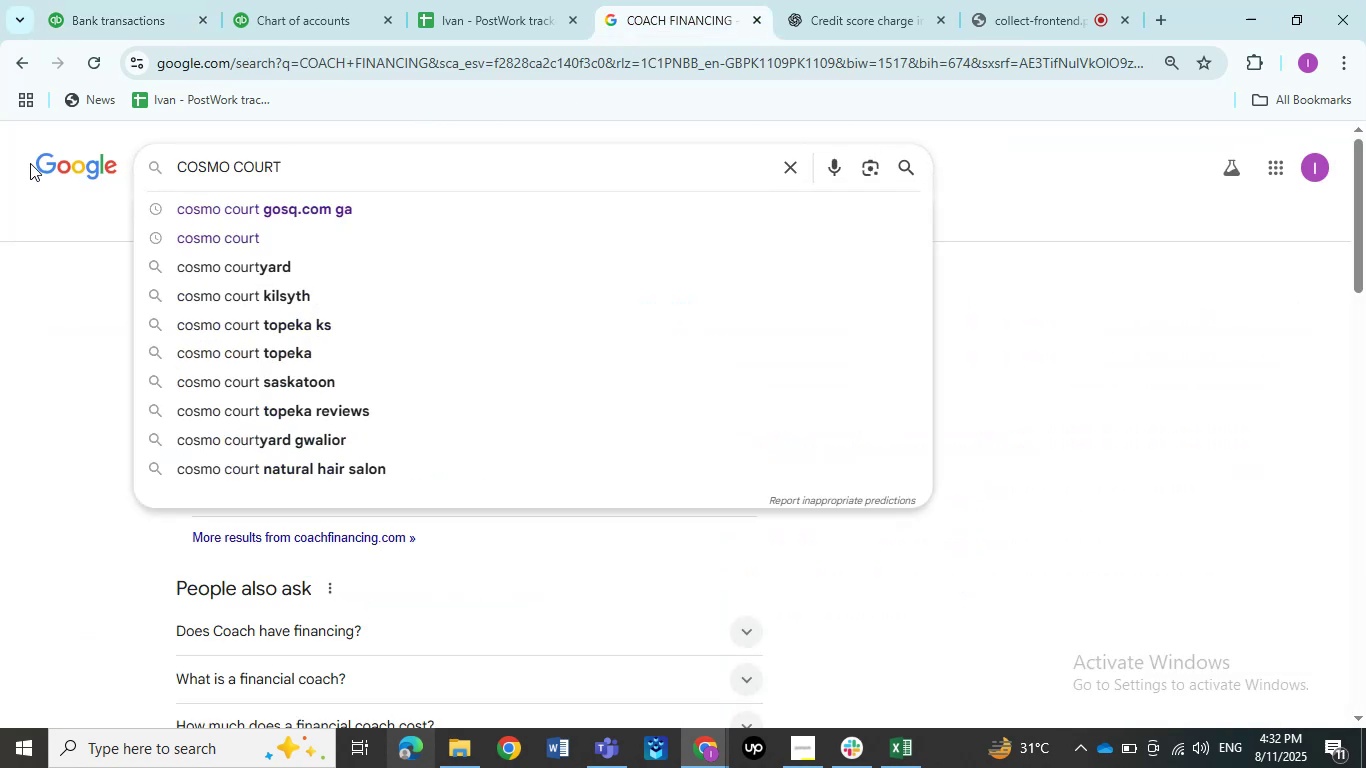 
key(NumpadEnter)
 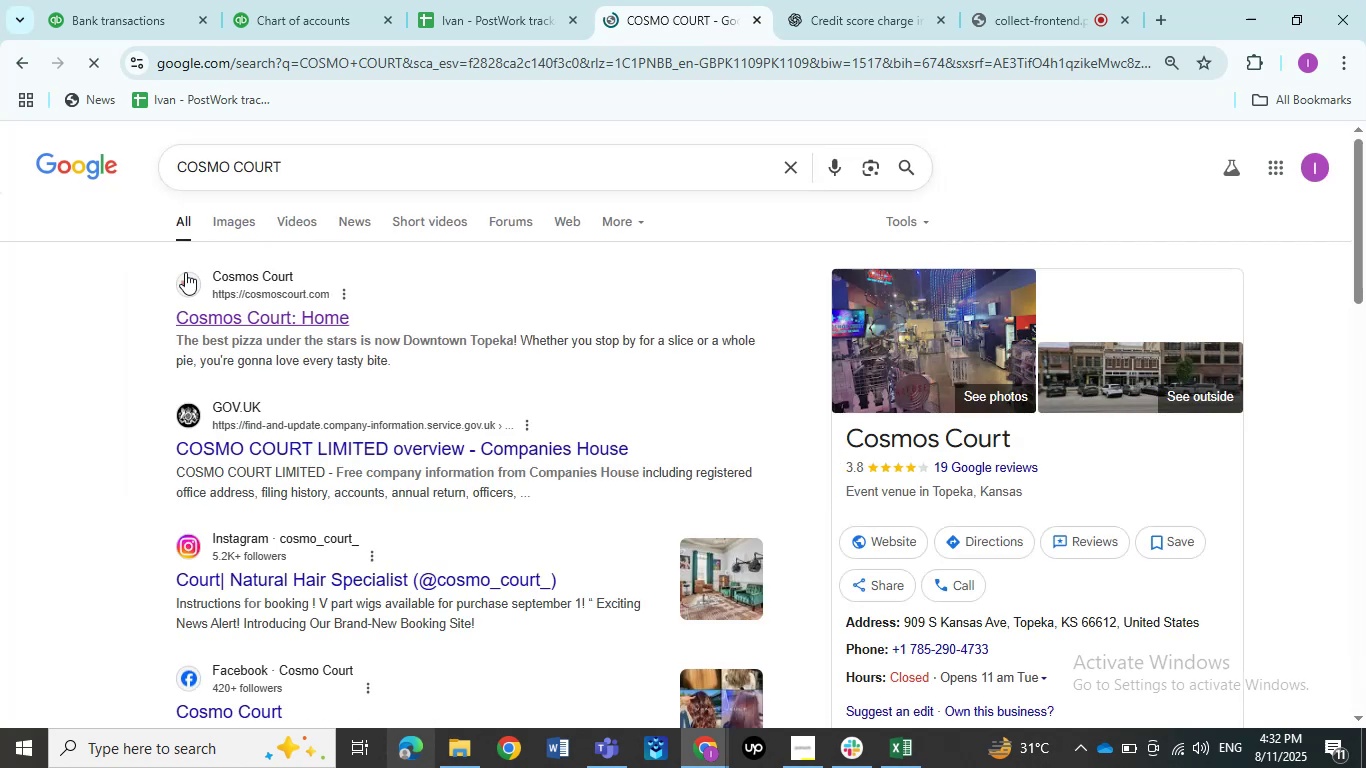 
left_click([186, 0])
 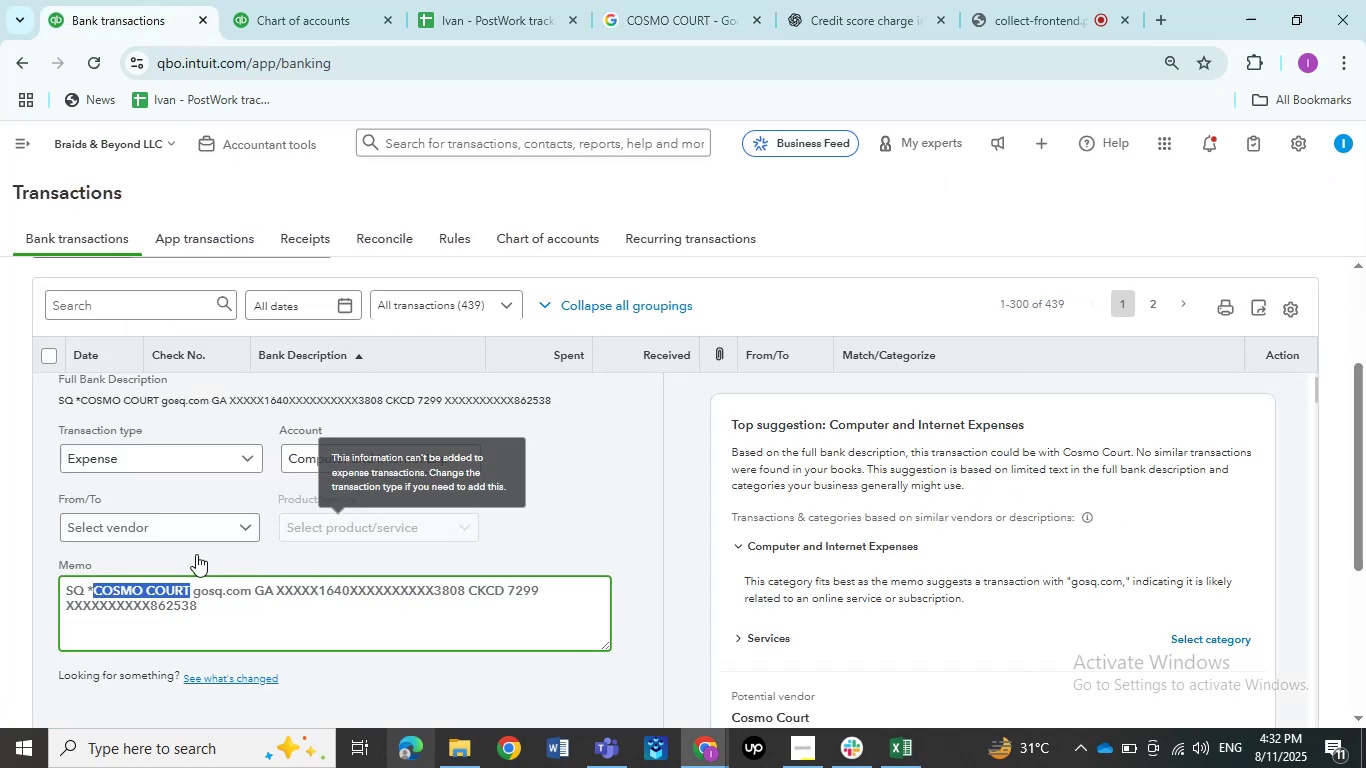 
left_click([172, 534])
 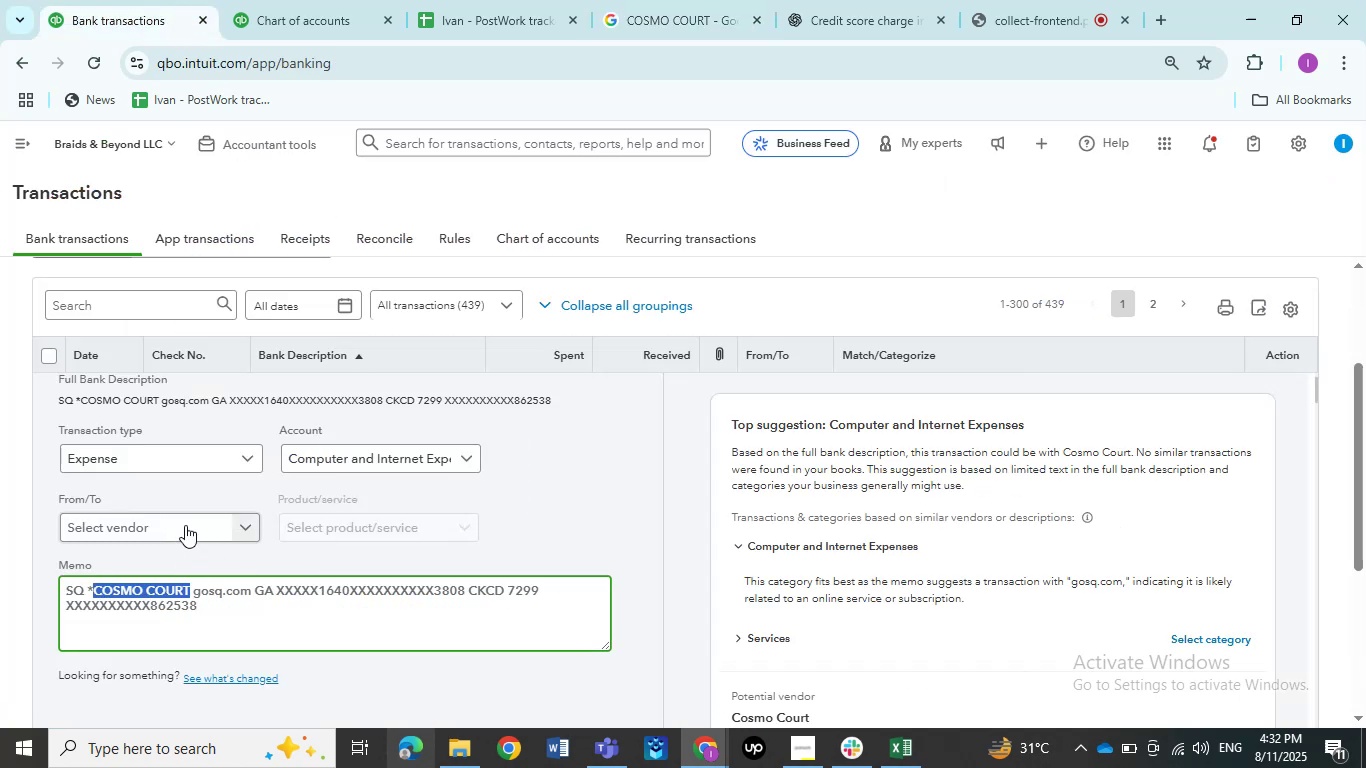 
key(Control+V)
 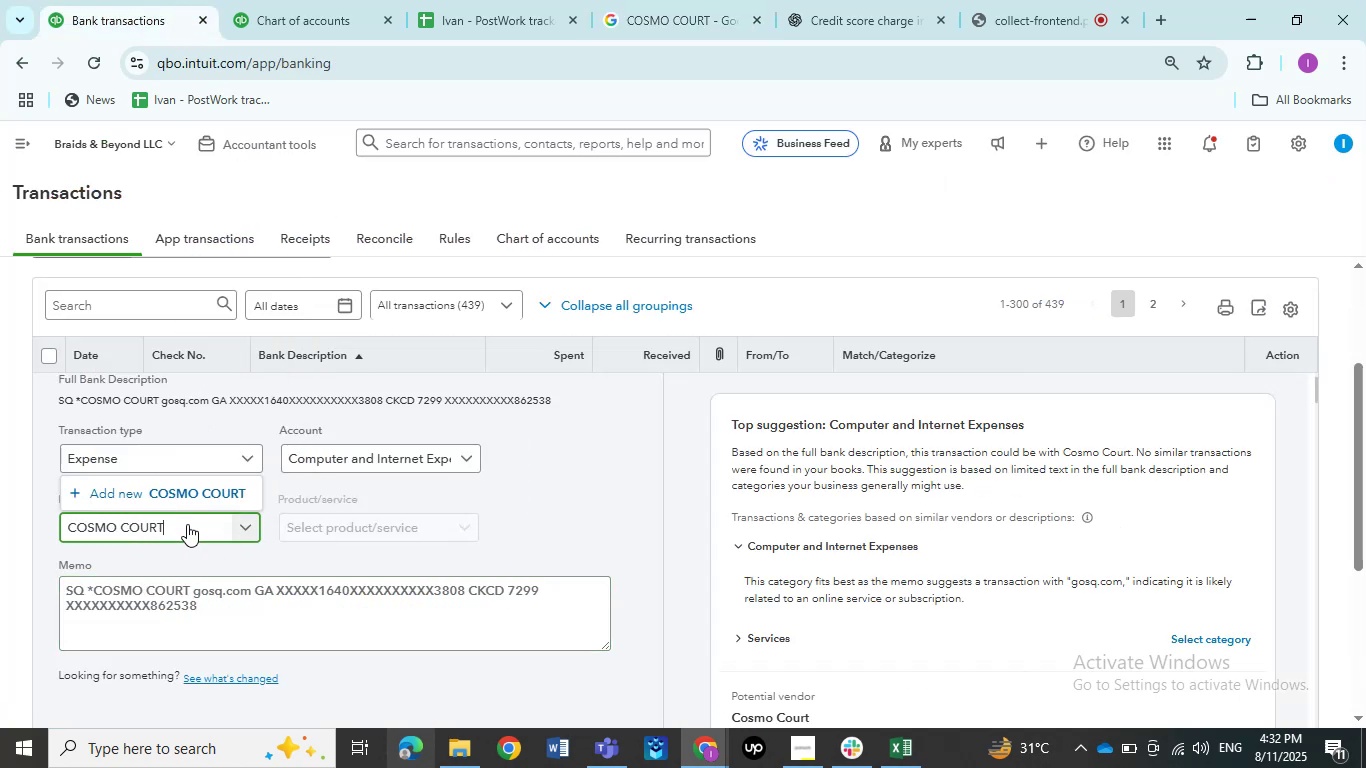 
left_click([187, 496])
 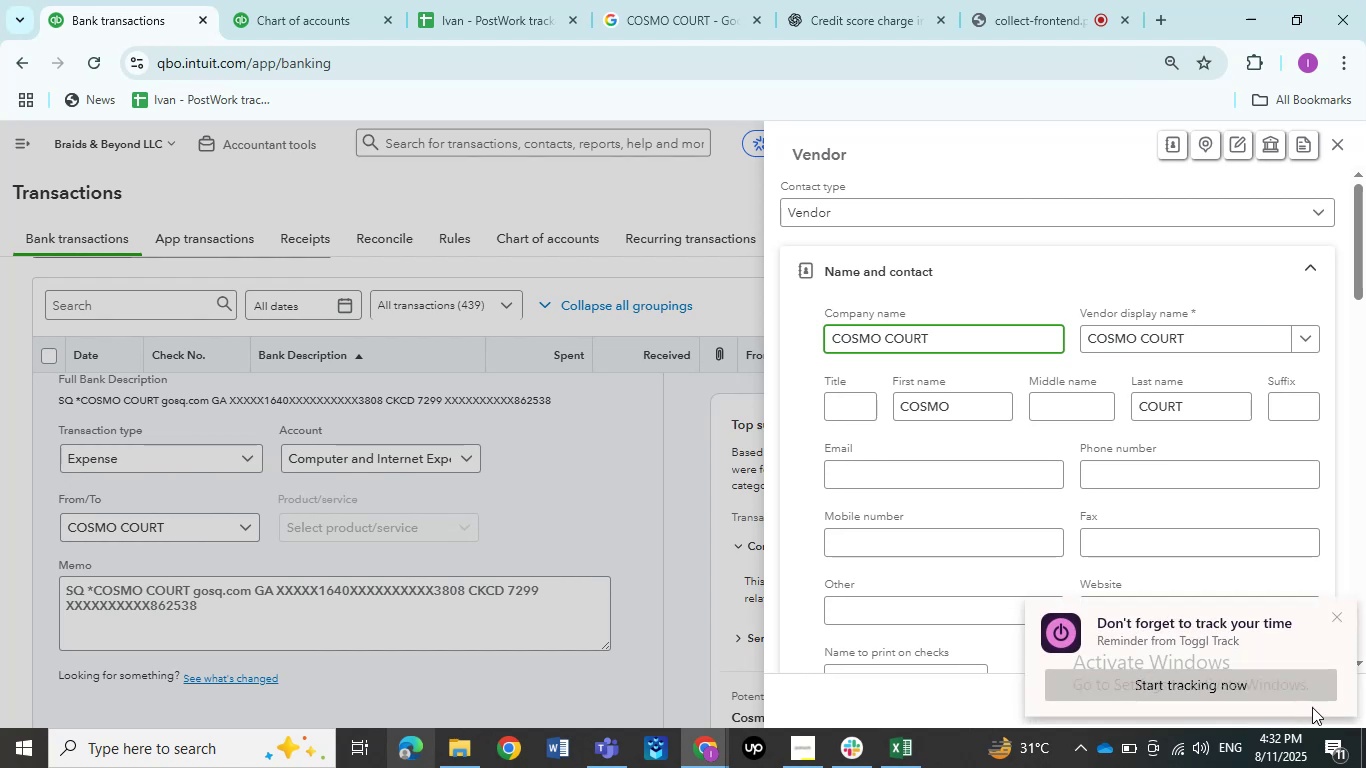 
left_click([1330, 615])
 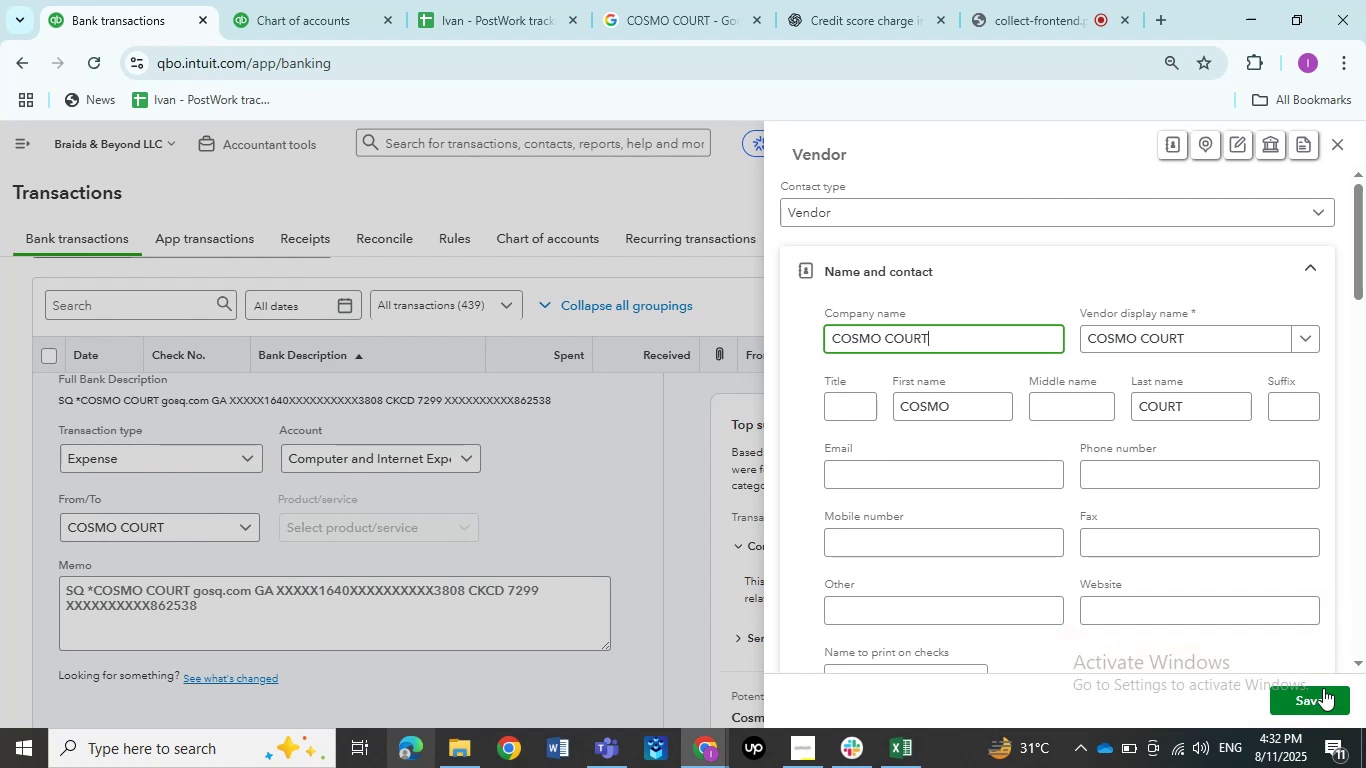 
left_click([1320, 692])
 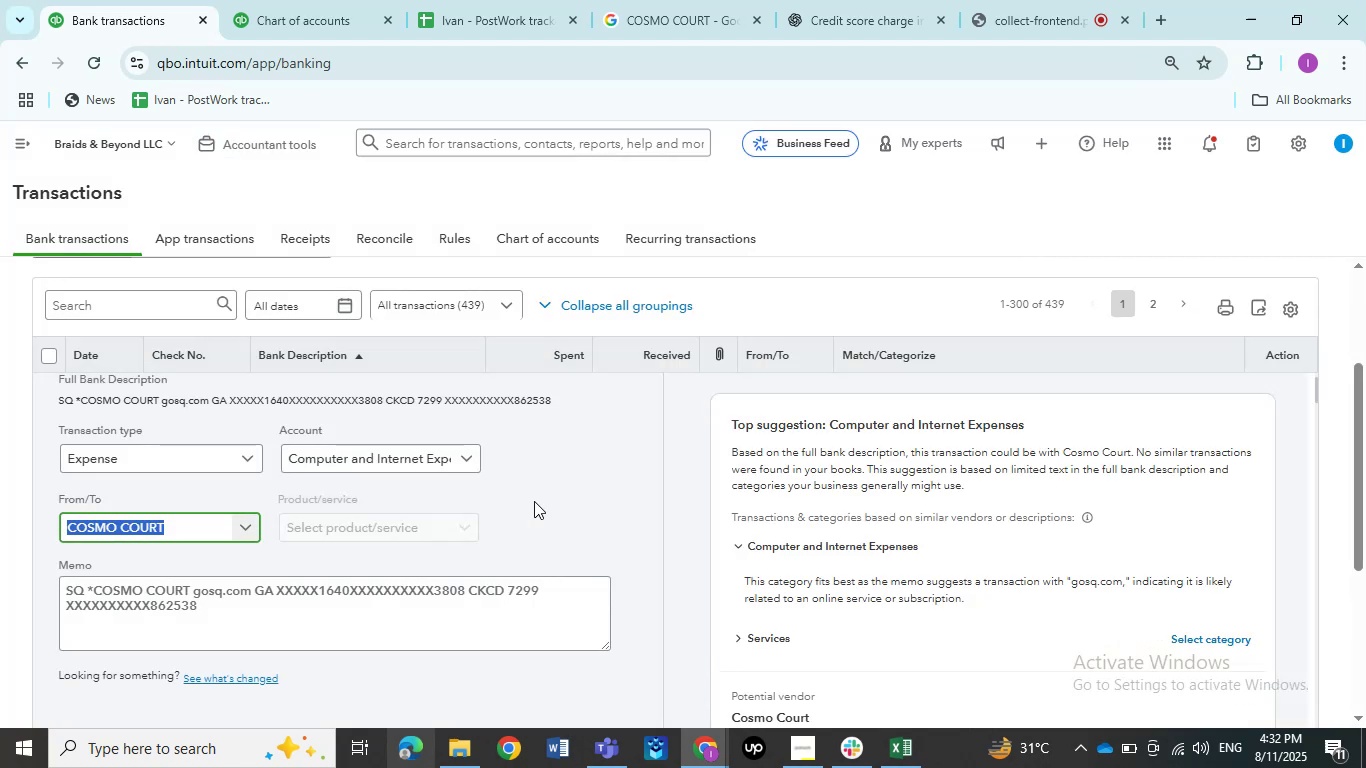 
left_click([432, 456])
 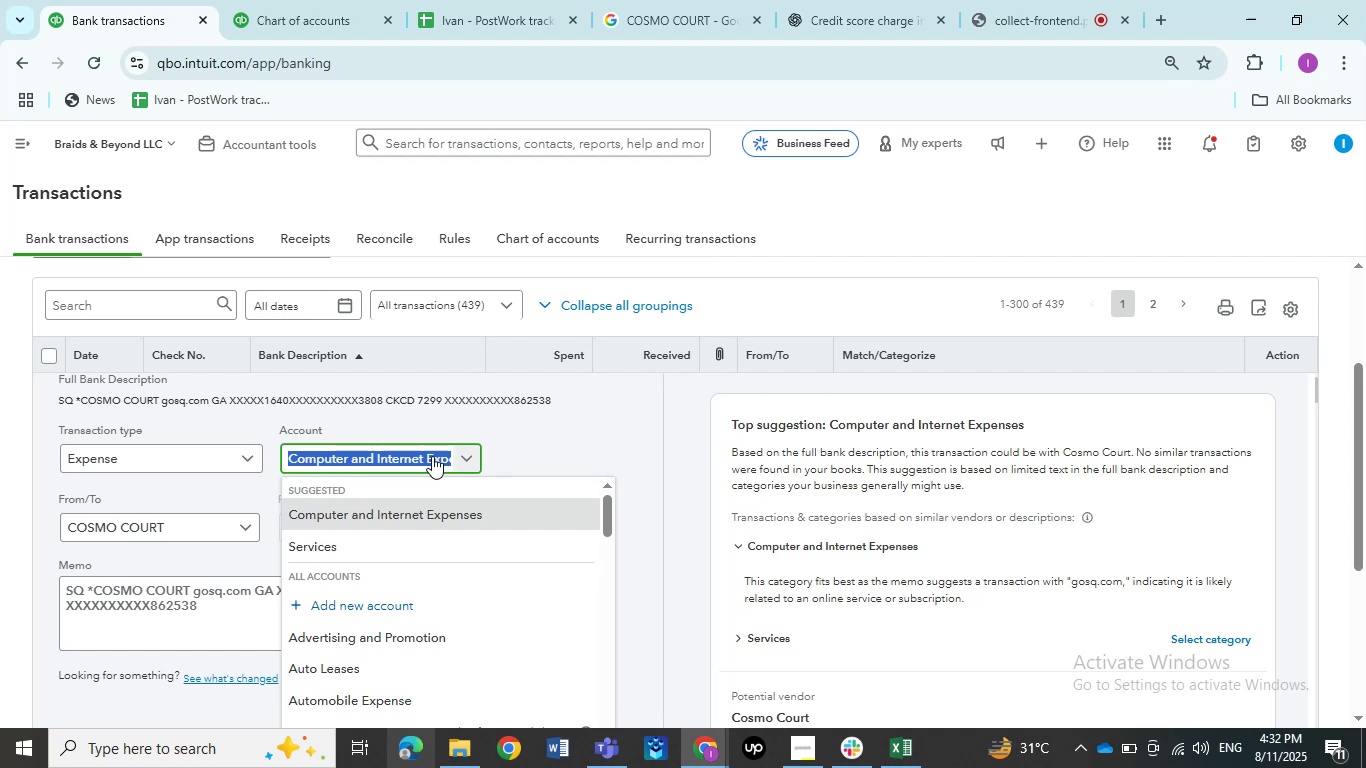 
wait(11.25)
 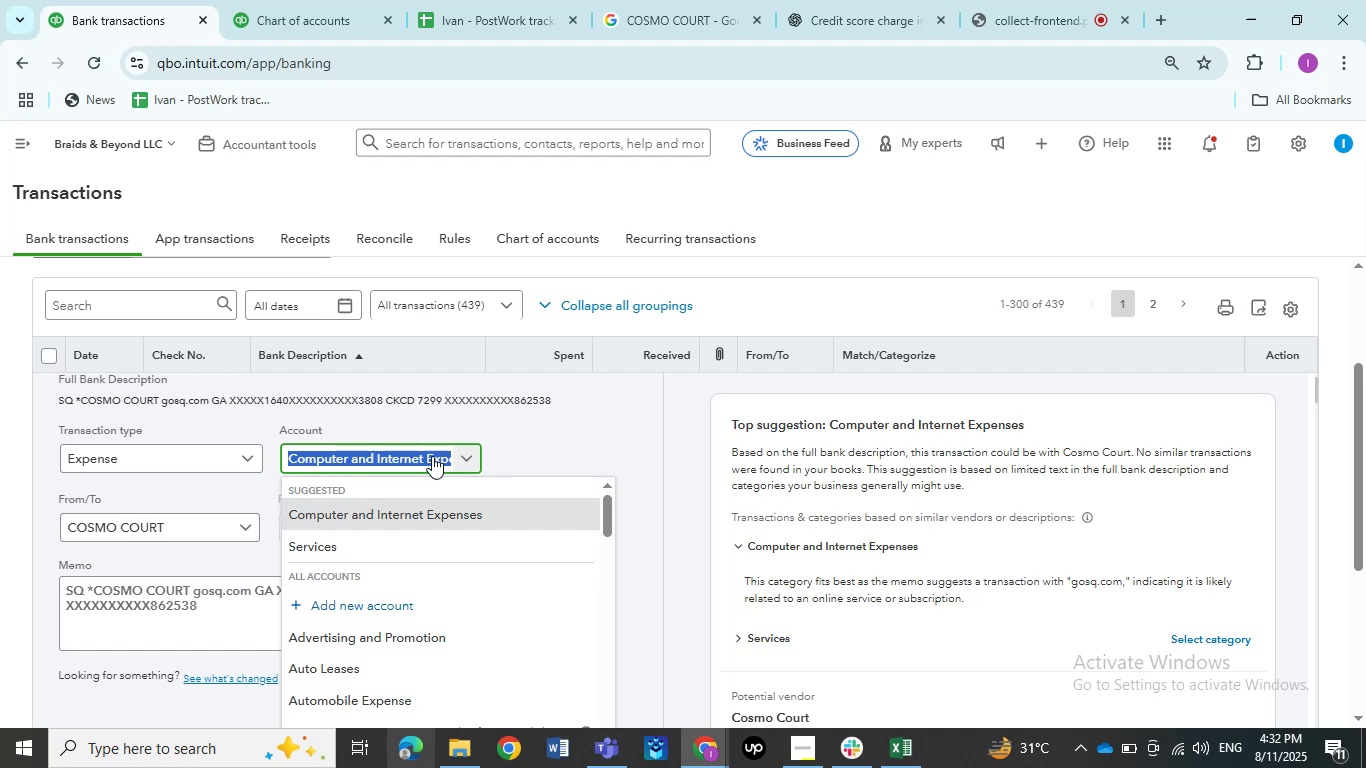 
type(trave)
 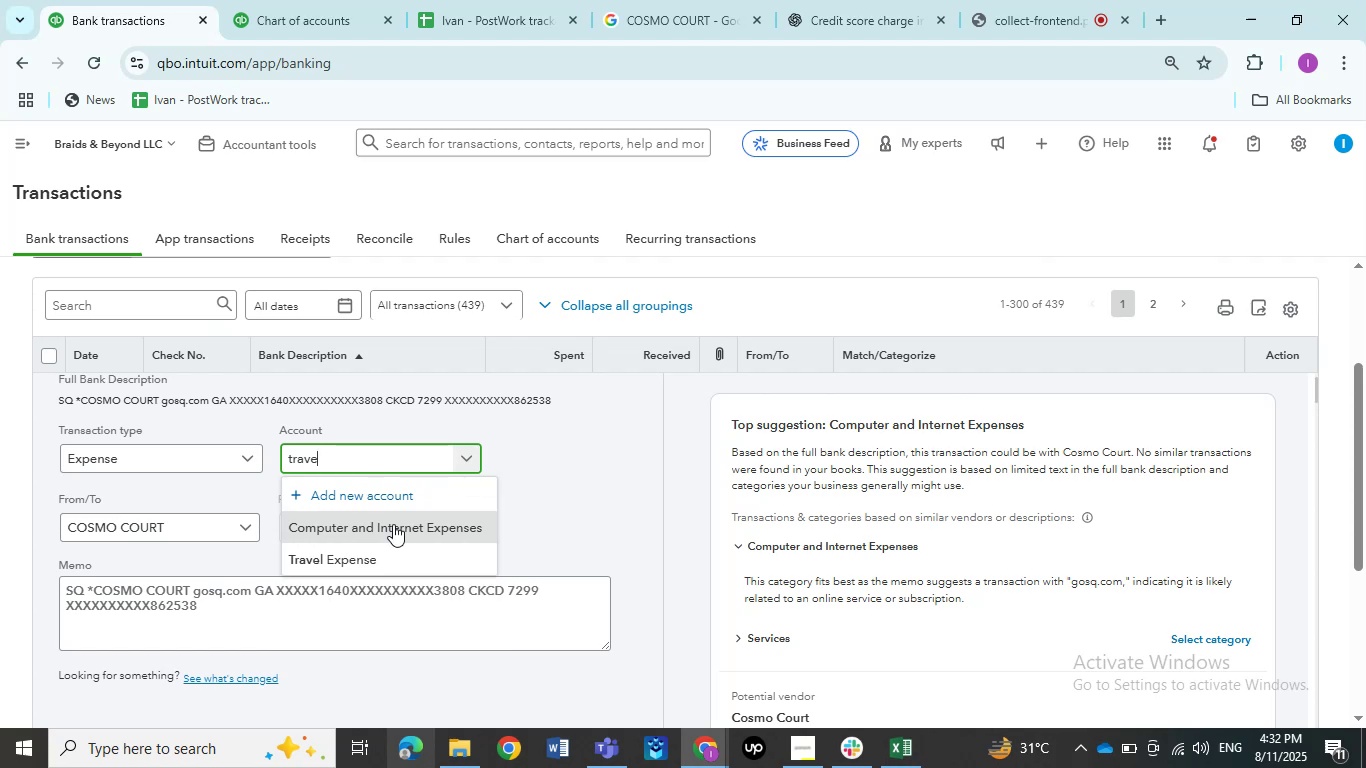 
left_click([356, 564])
 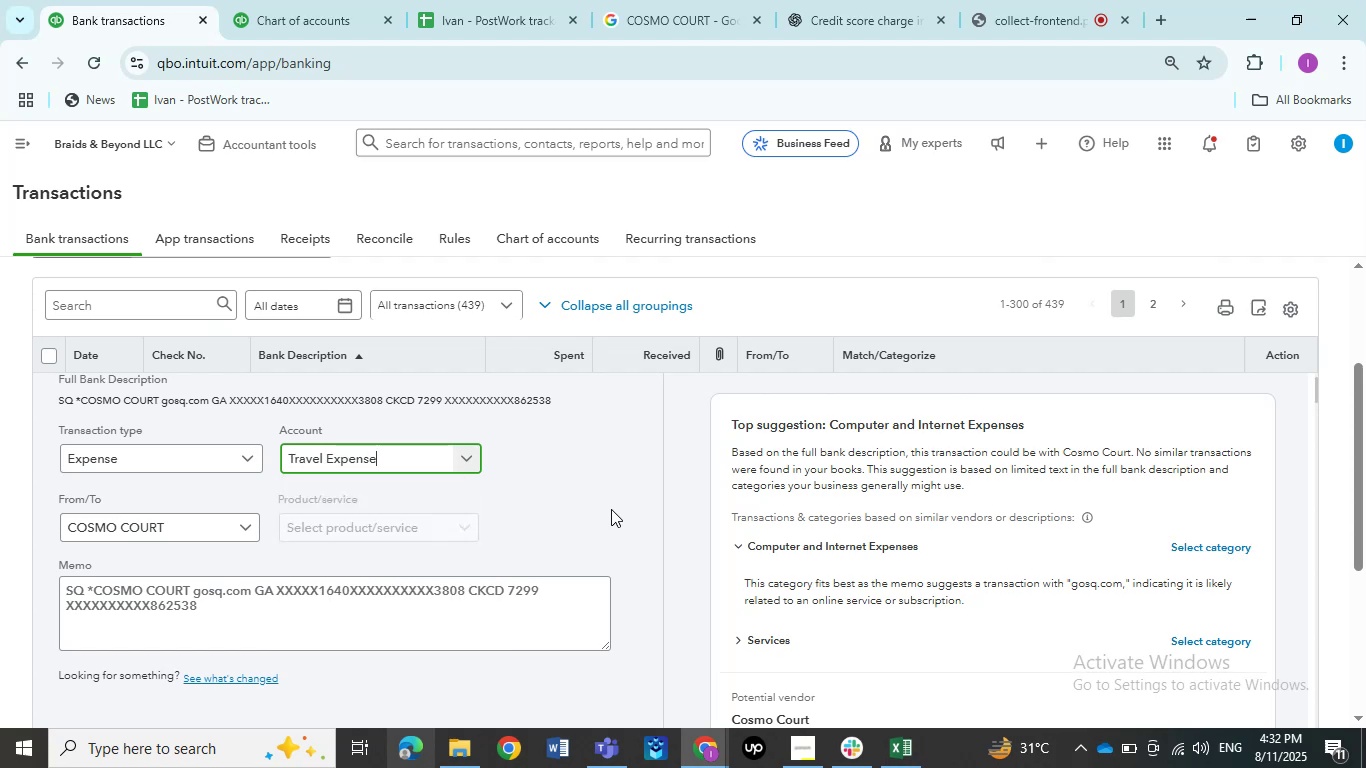 
scroll: coordinate [595, 502], scroll_direction: up, amount: 2.0
 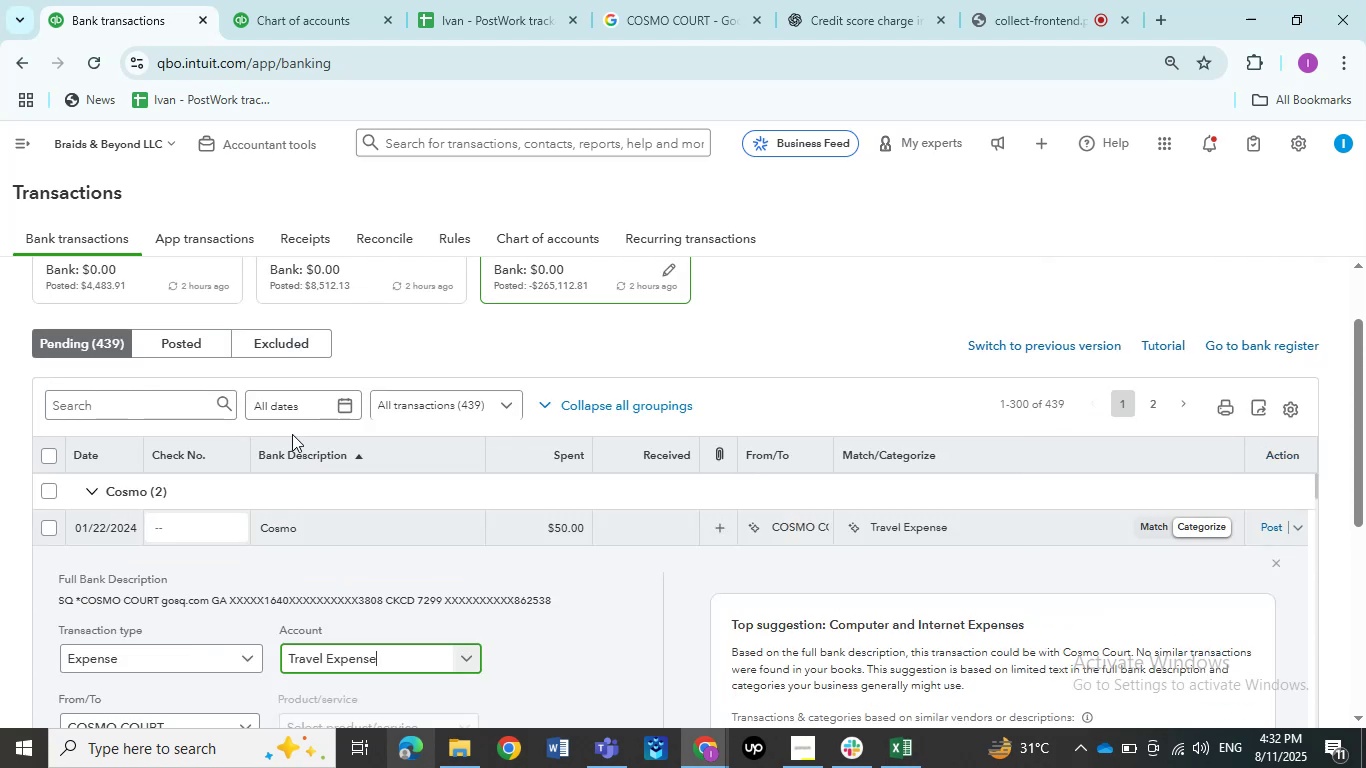 
mouse_move([254, 523])
 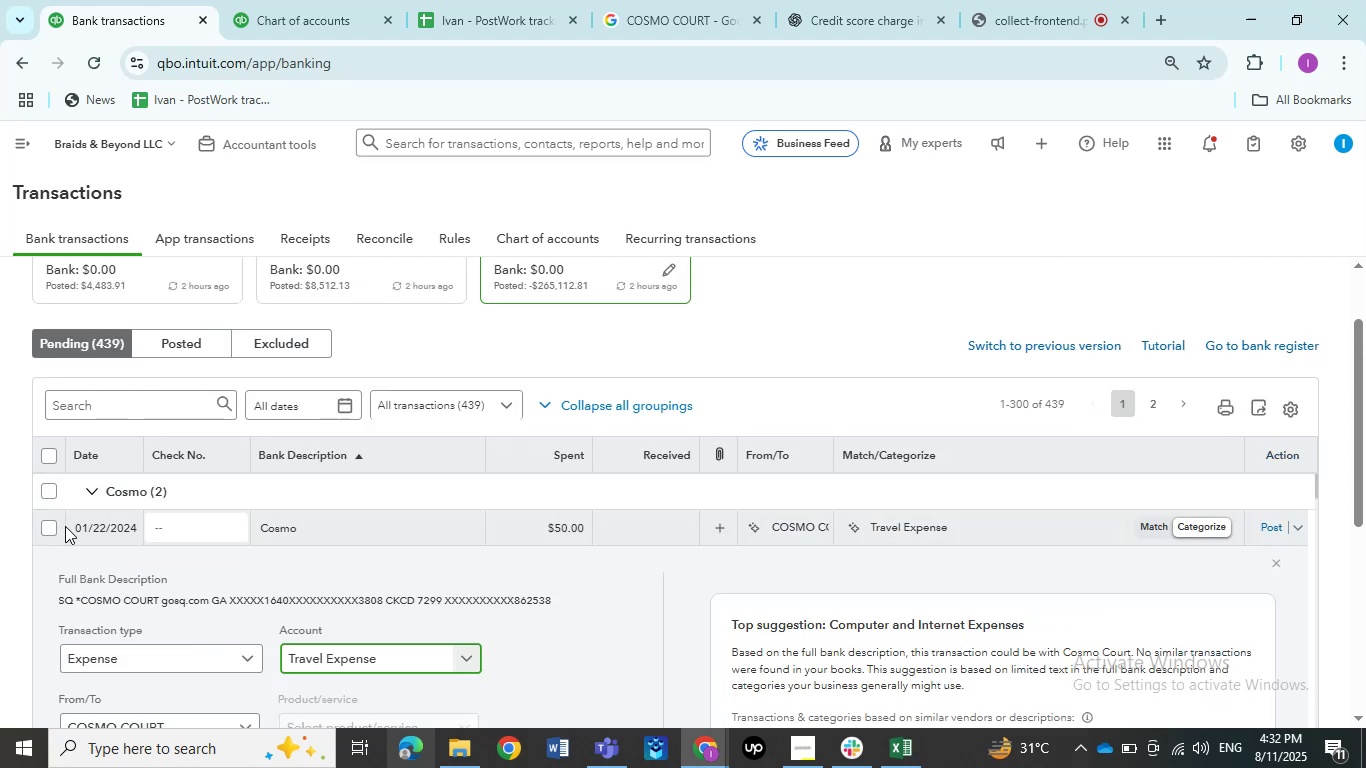 
scroll: coordinate [402, 538], scroll_direction: down, amount: 1.0
 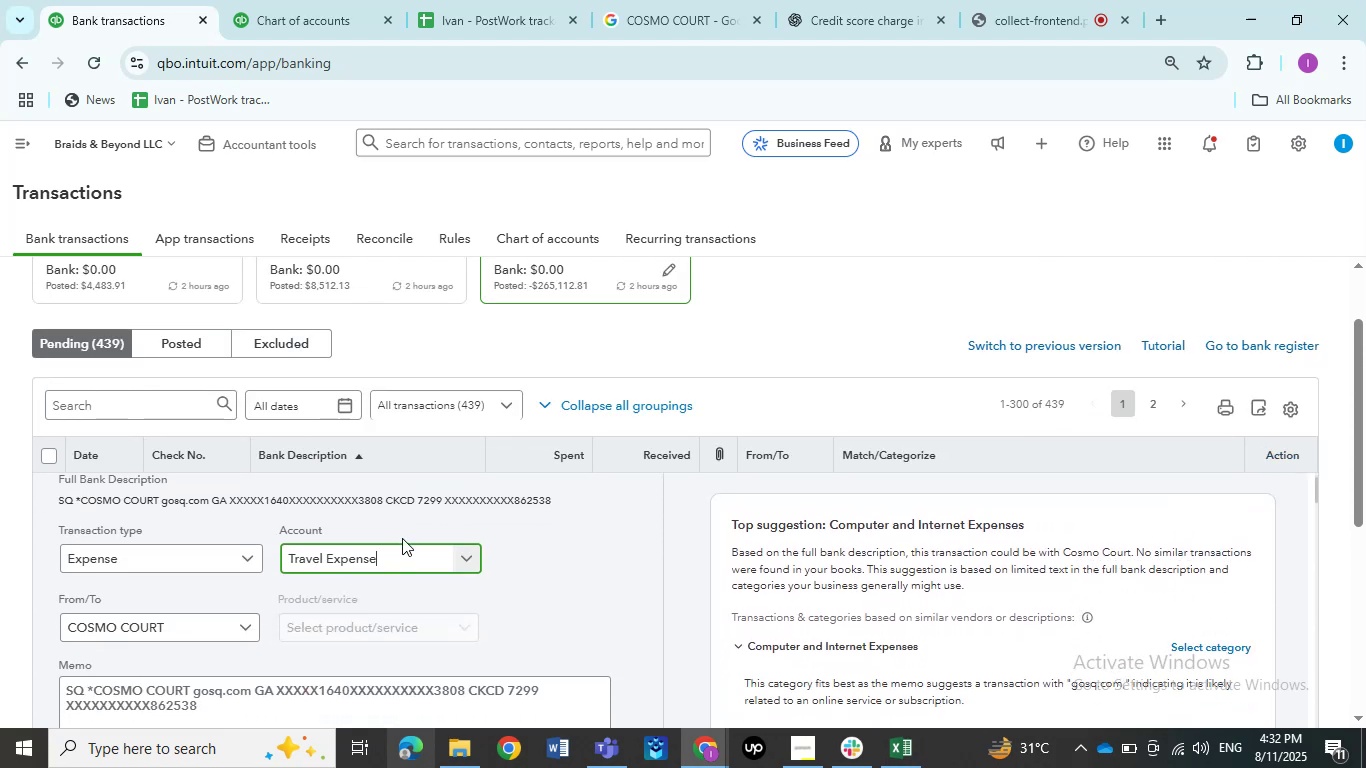 
scroll: coordinate [397, 540], scroll_direction: up, amount: 1.0
 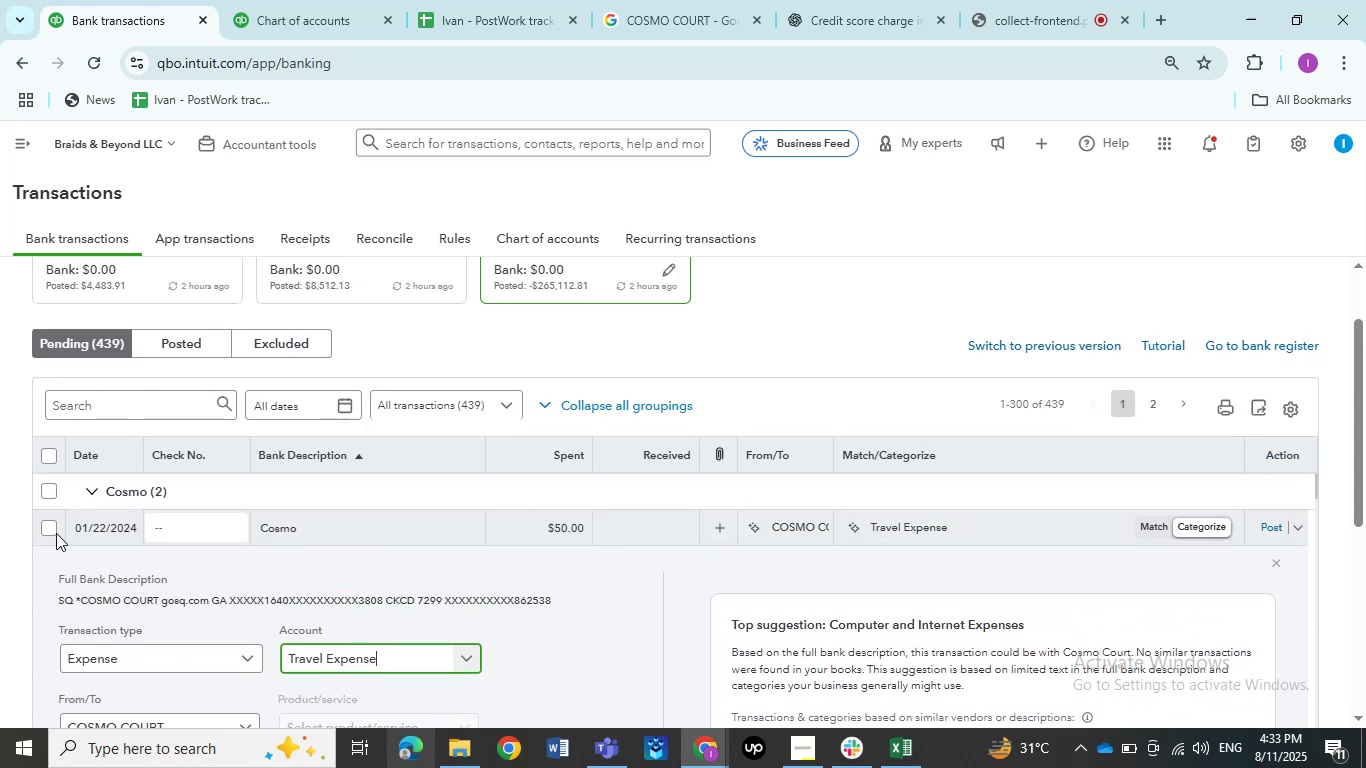 
left_click([42, 529])
 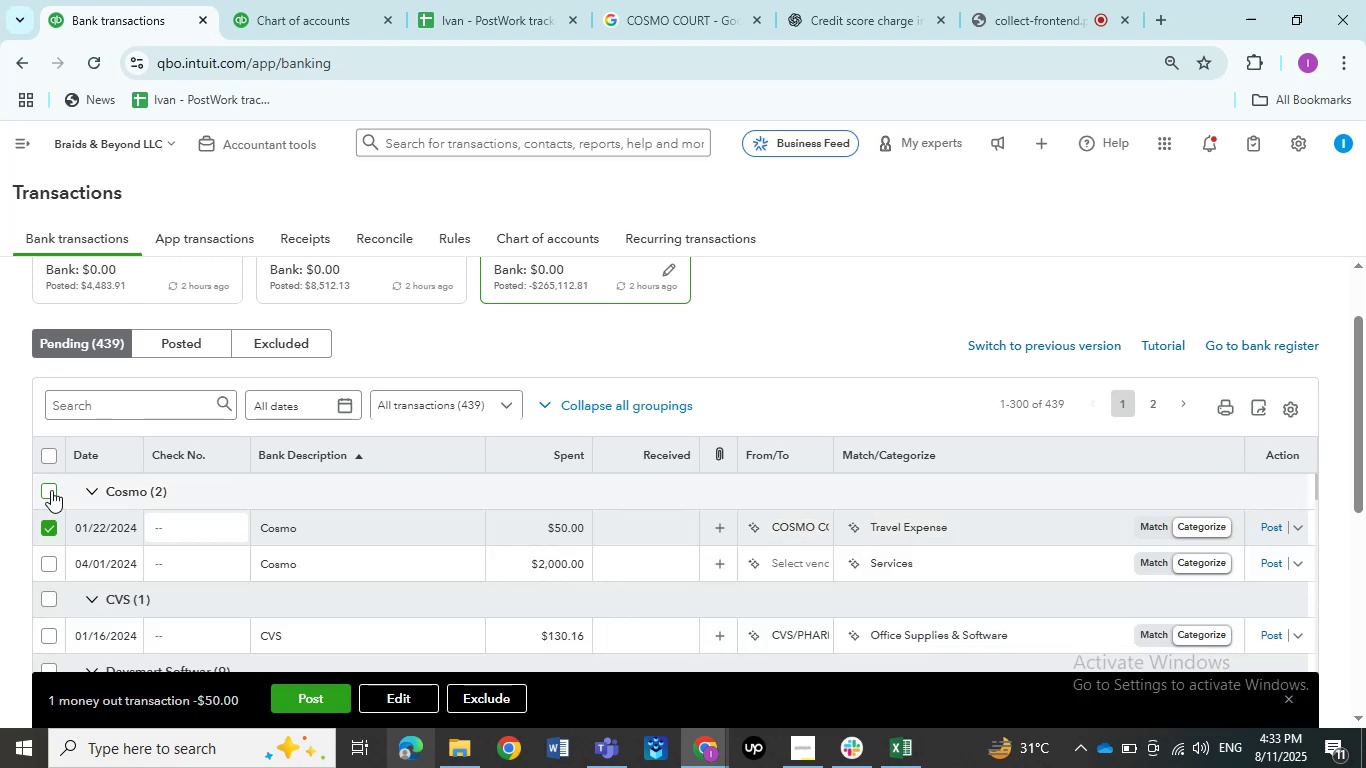 
left_click([51, 490])
 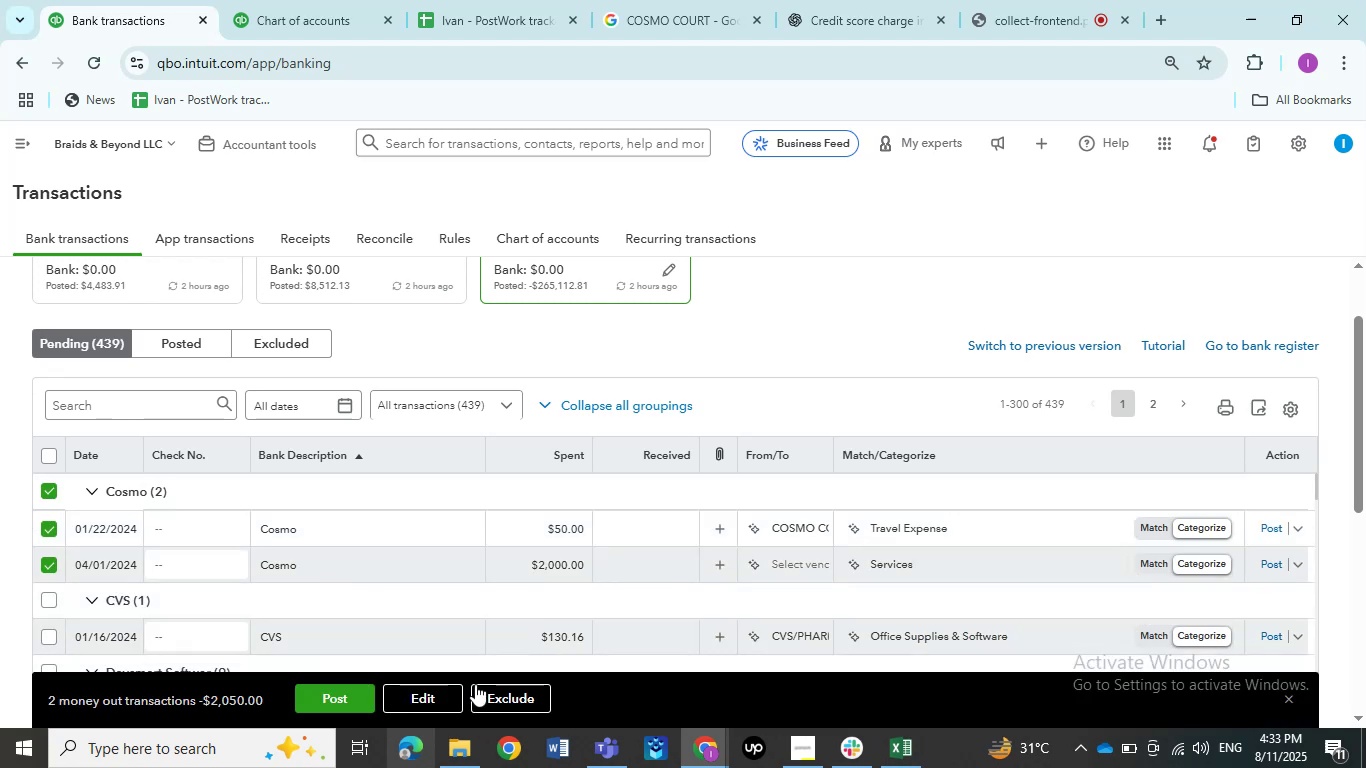 
left_click([446, 692])
 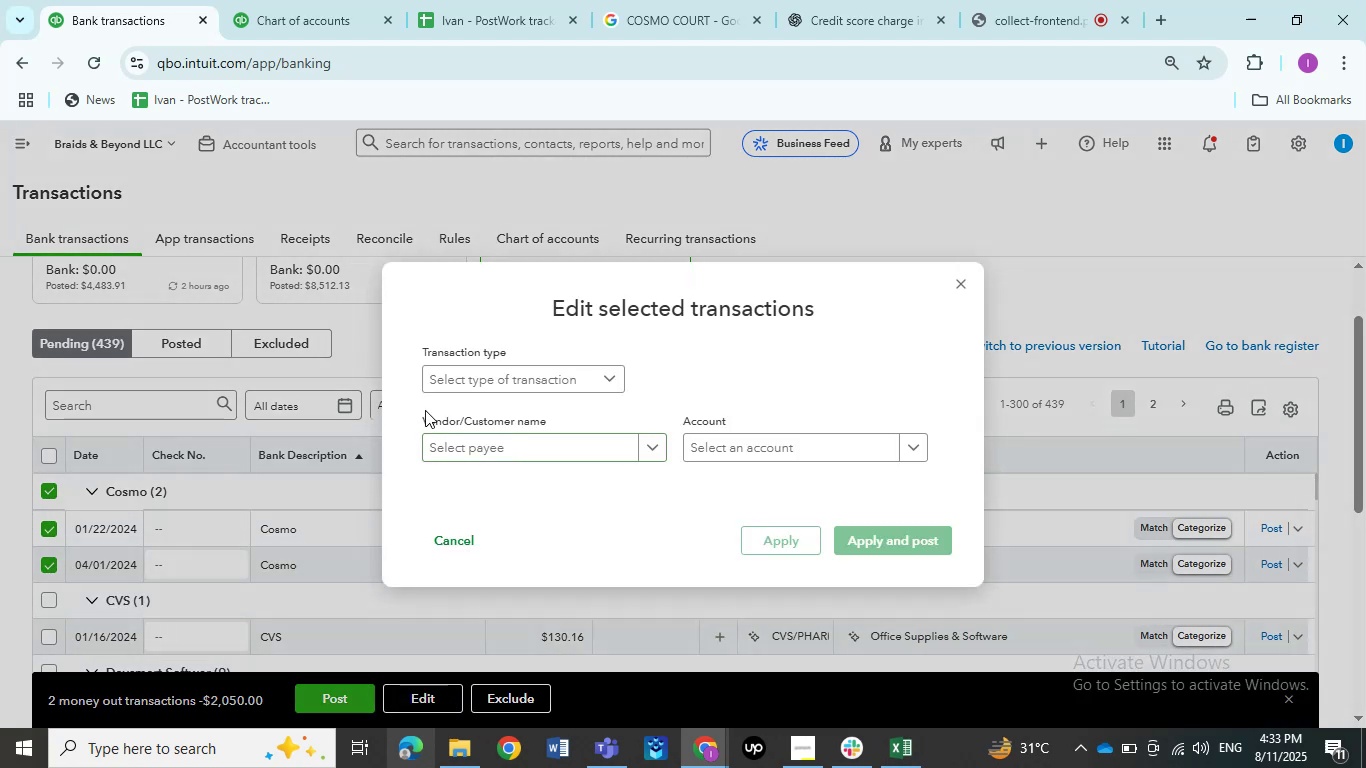 
left_click([448, 381])
 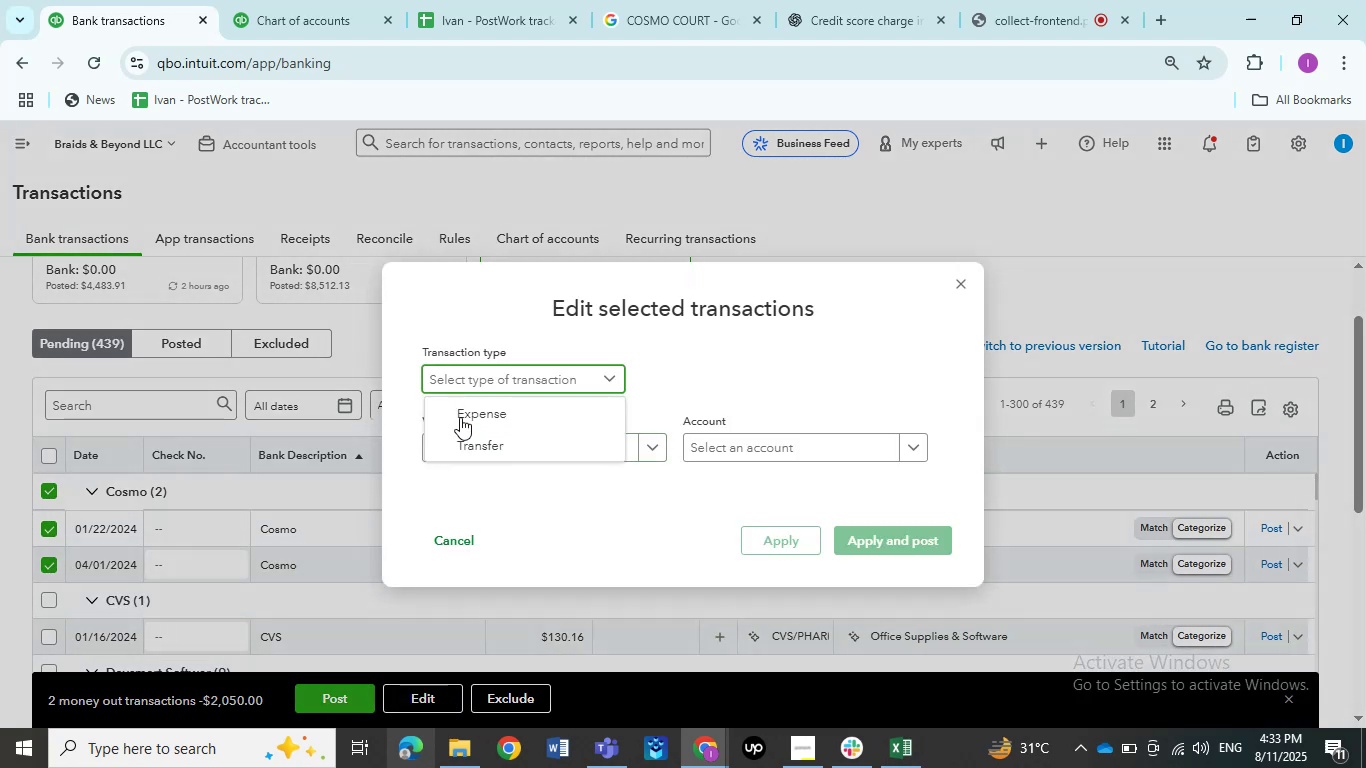 
left_click([460, 418])
 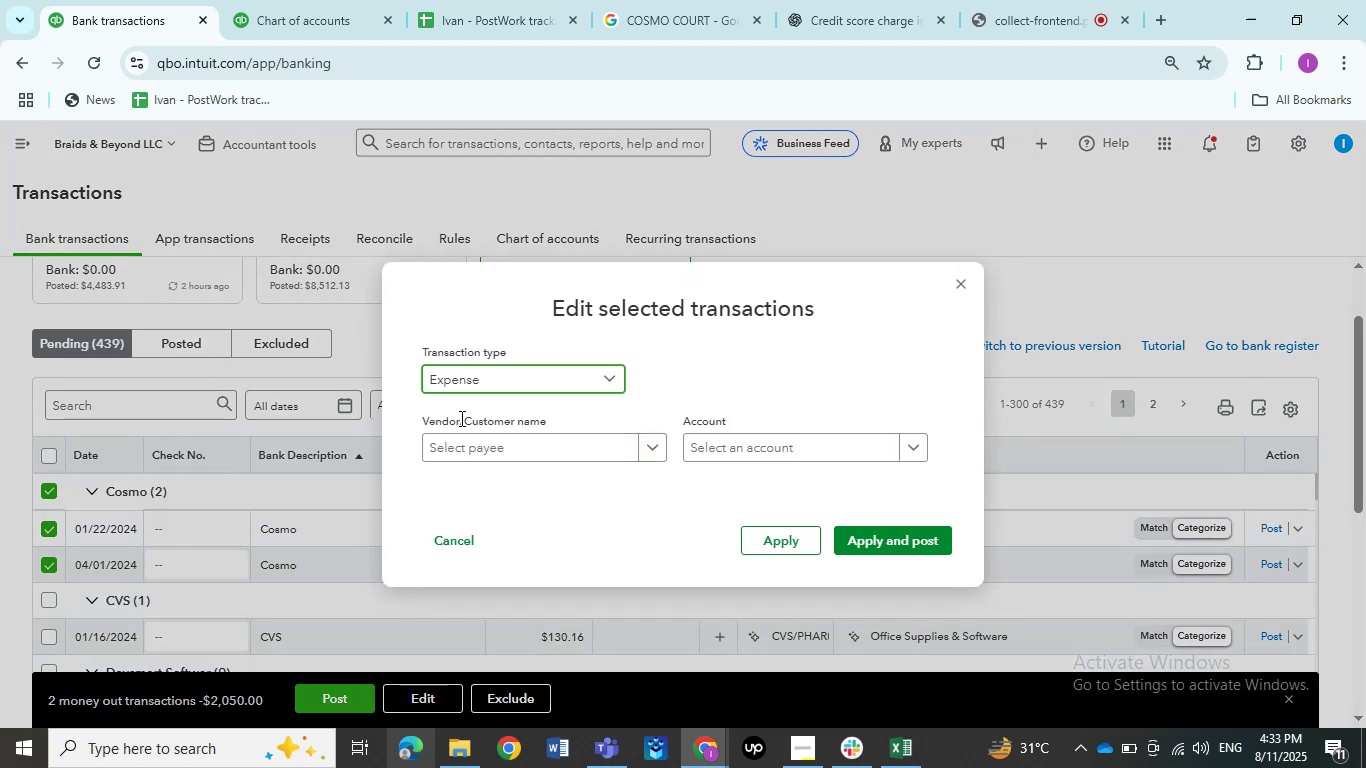 
left_click([503, 447])
 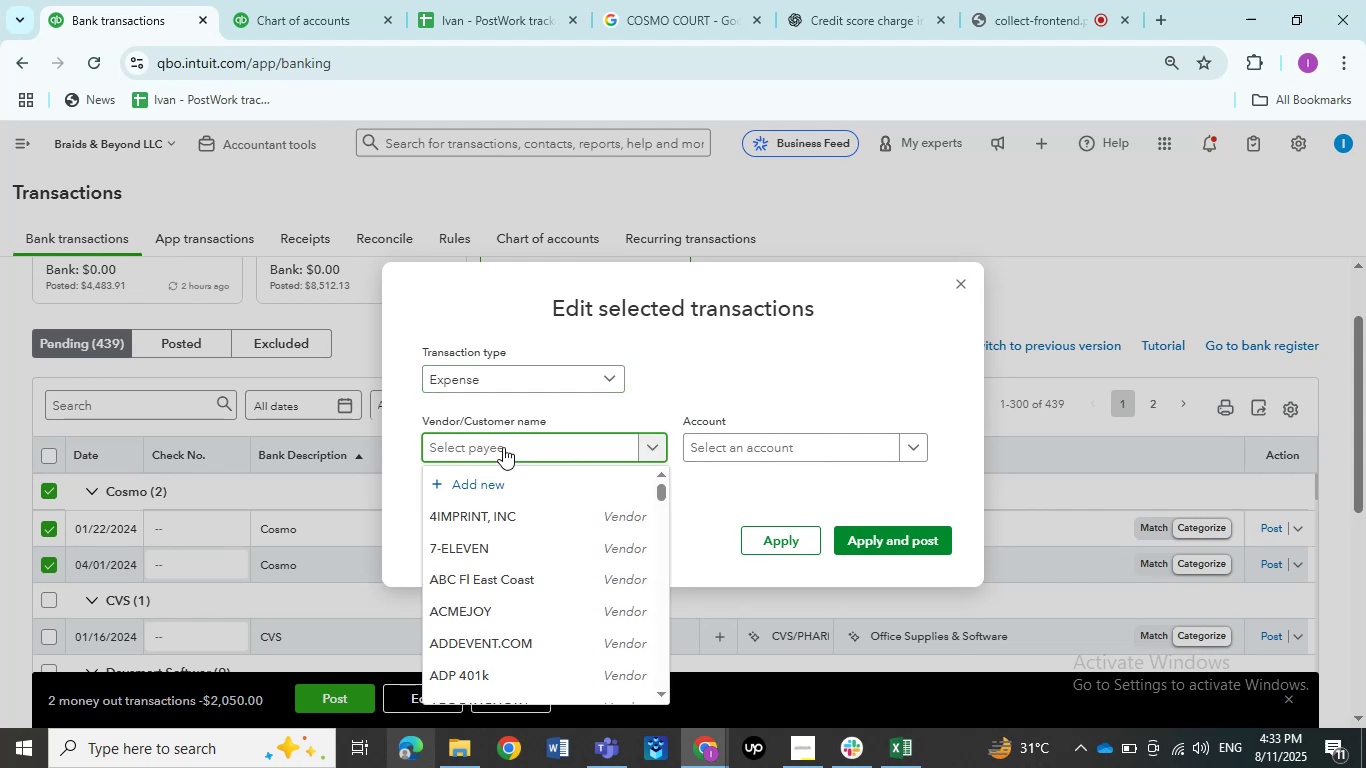 
key(Control+V)
 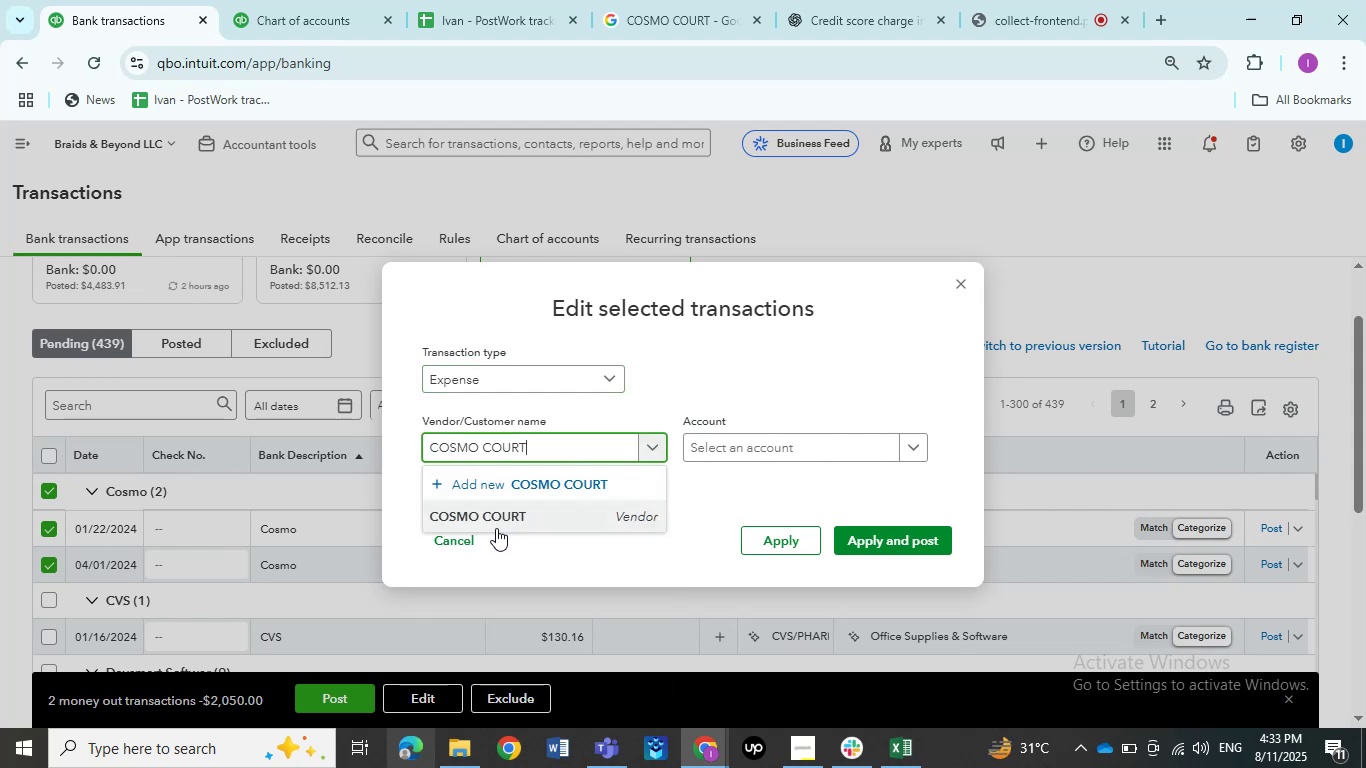 
left_click([492, 518])
 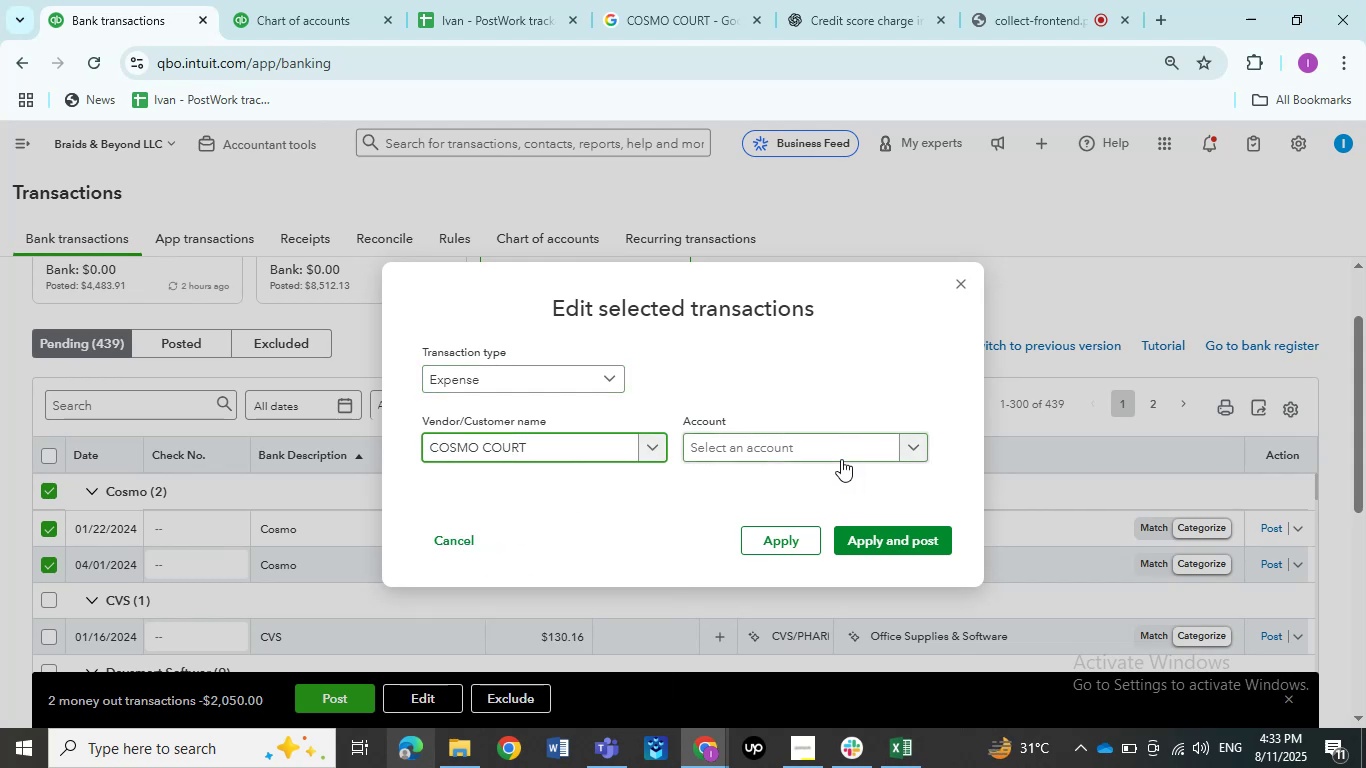 
left_click([838, 451])
 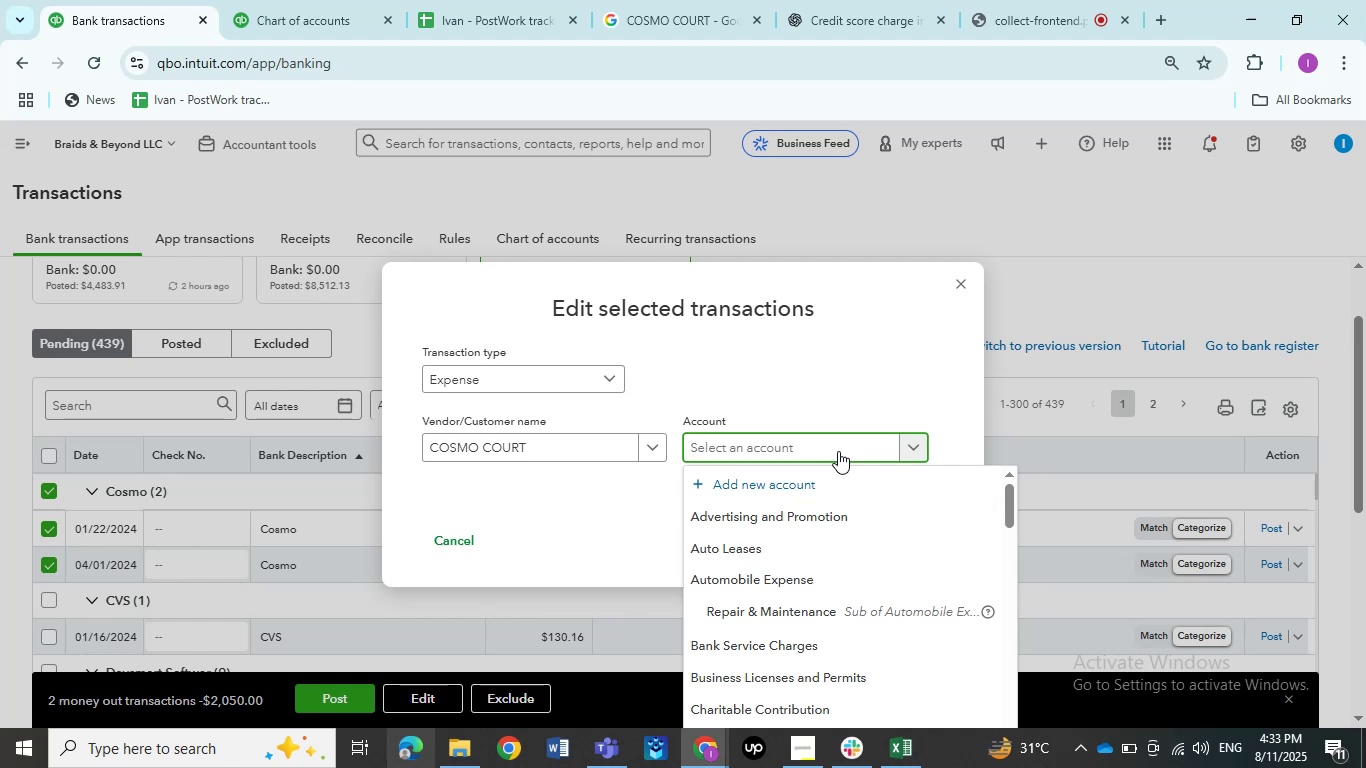 
wait(34.58)
 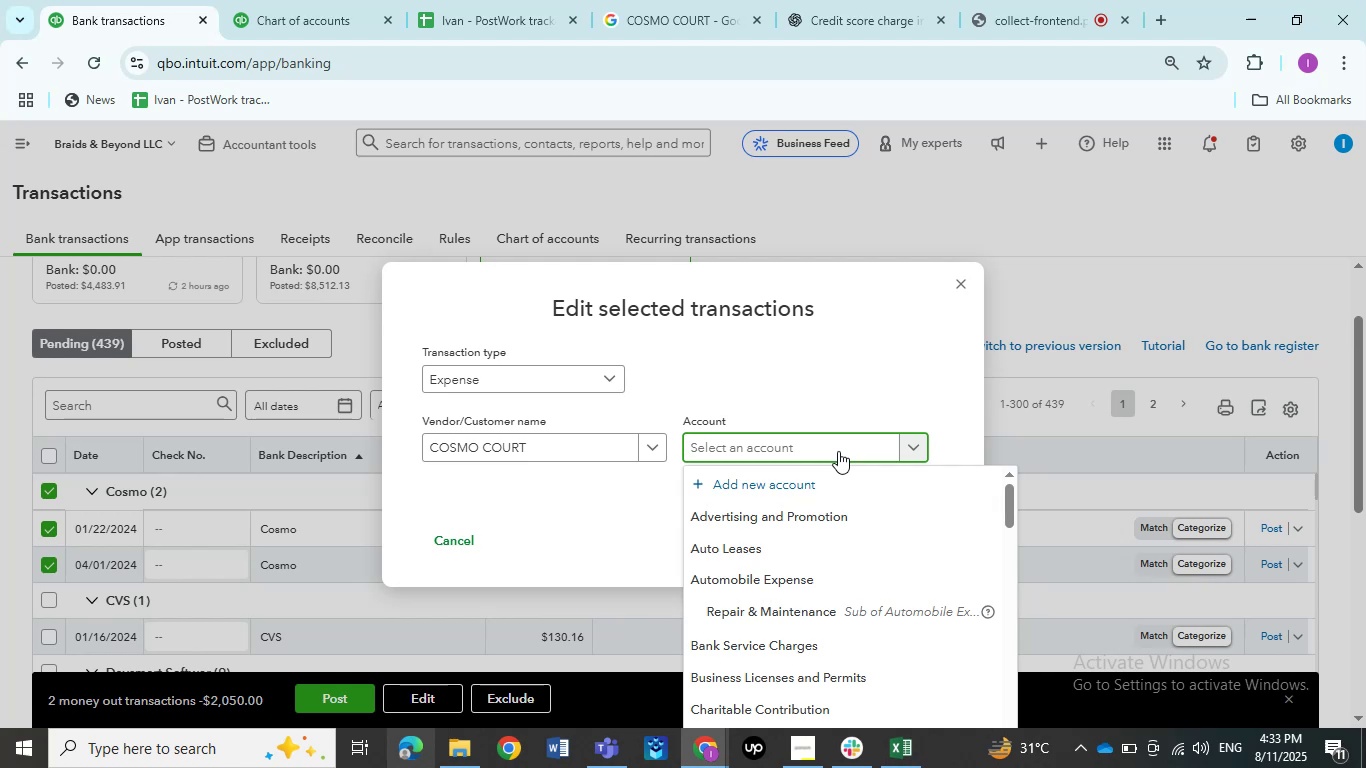 
type(travel)
 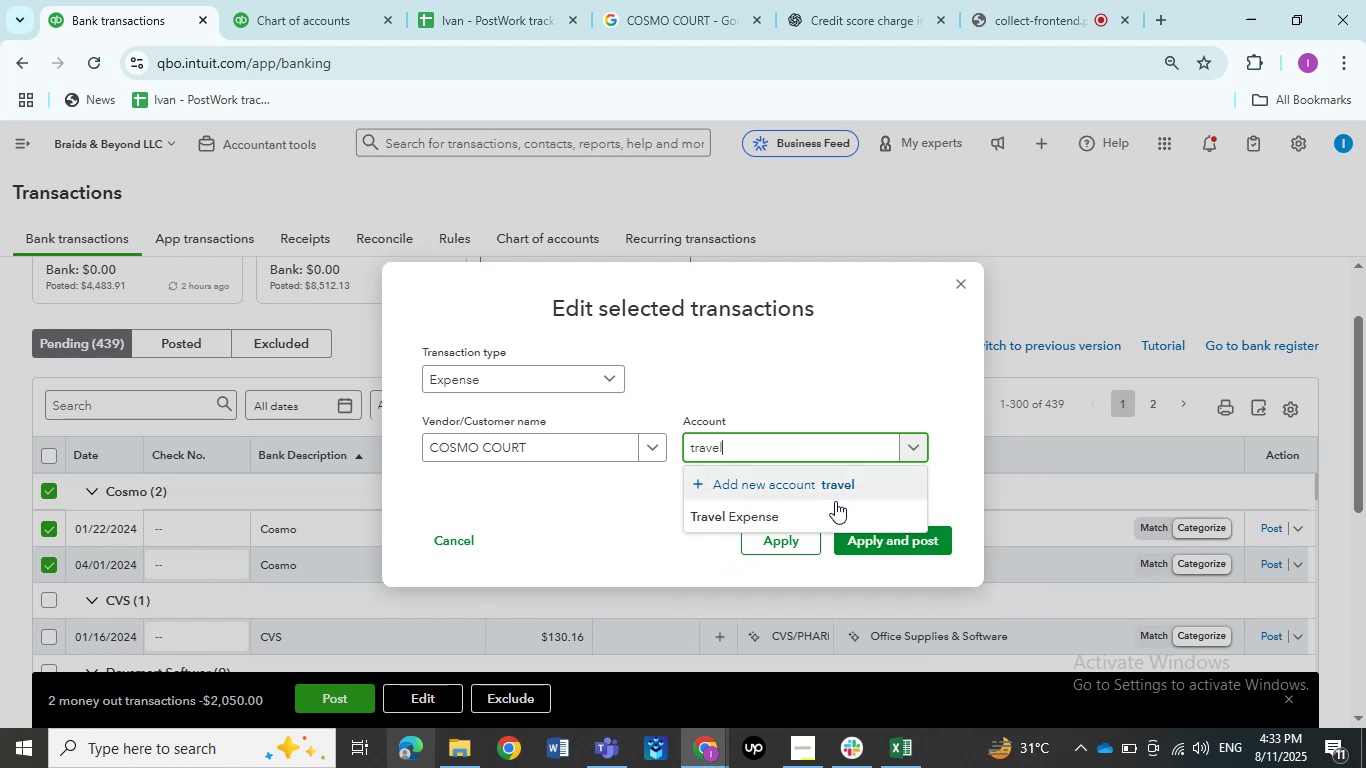 
left_click([835, 510])
 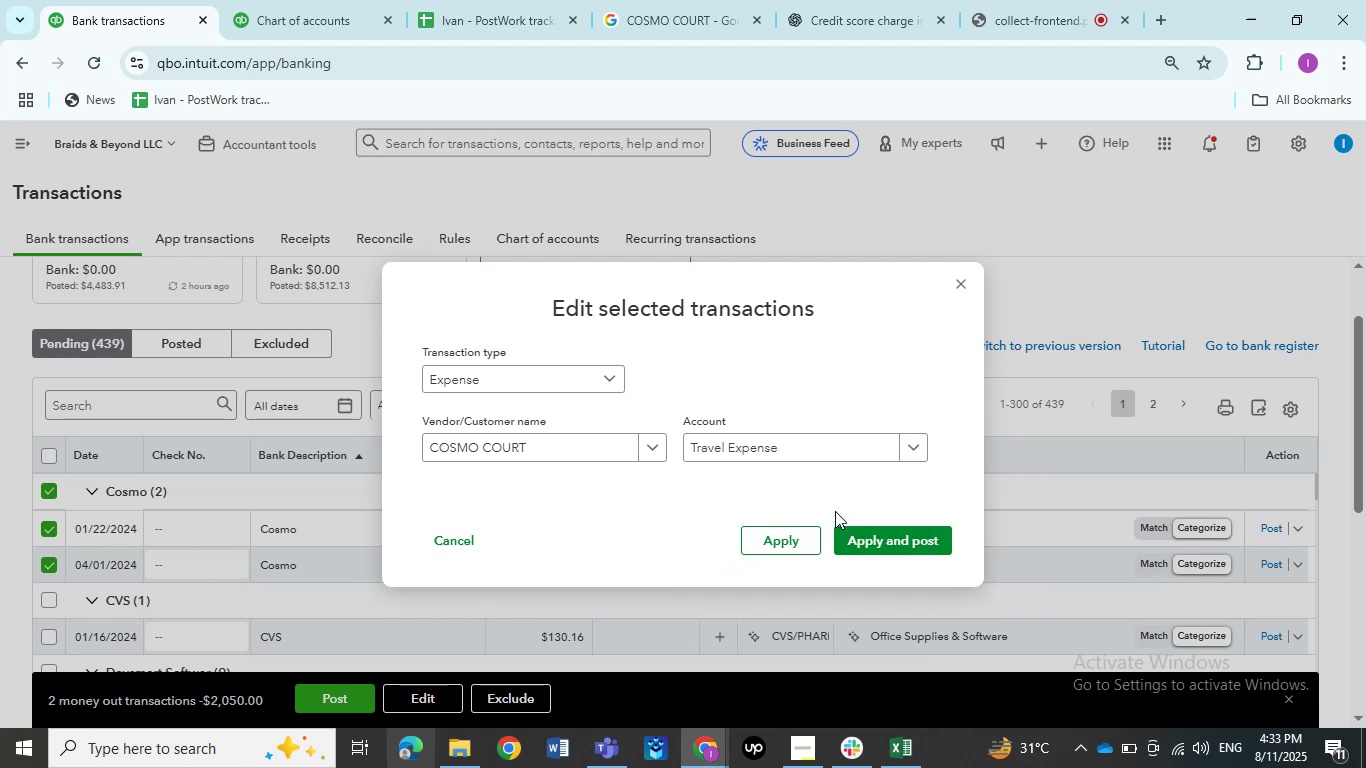 
wait(5.36)
 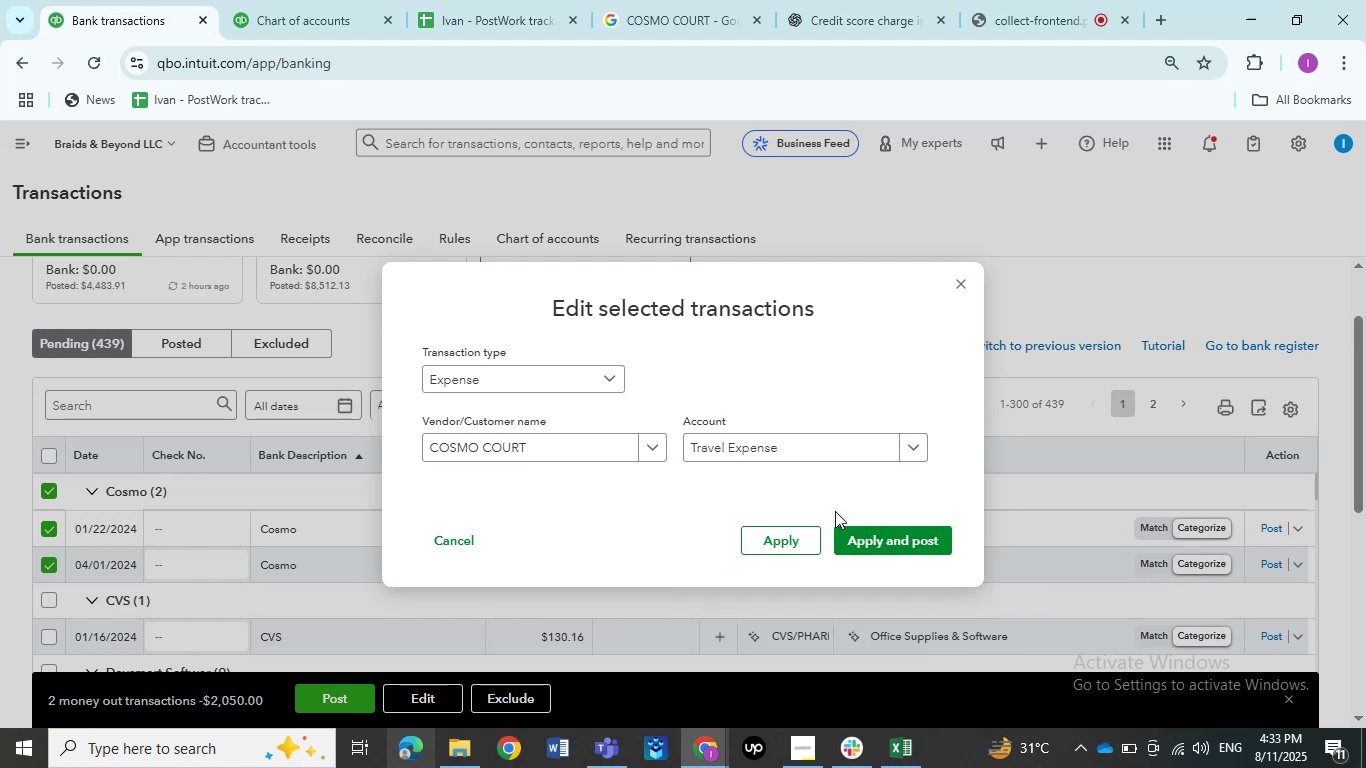 
left_click([871, 477])
 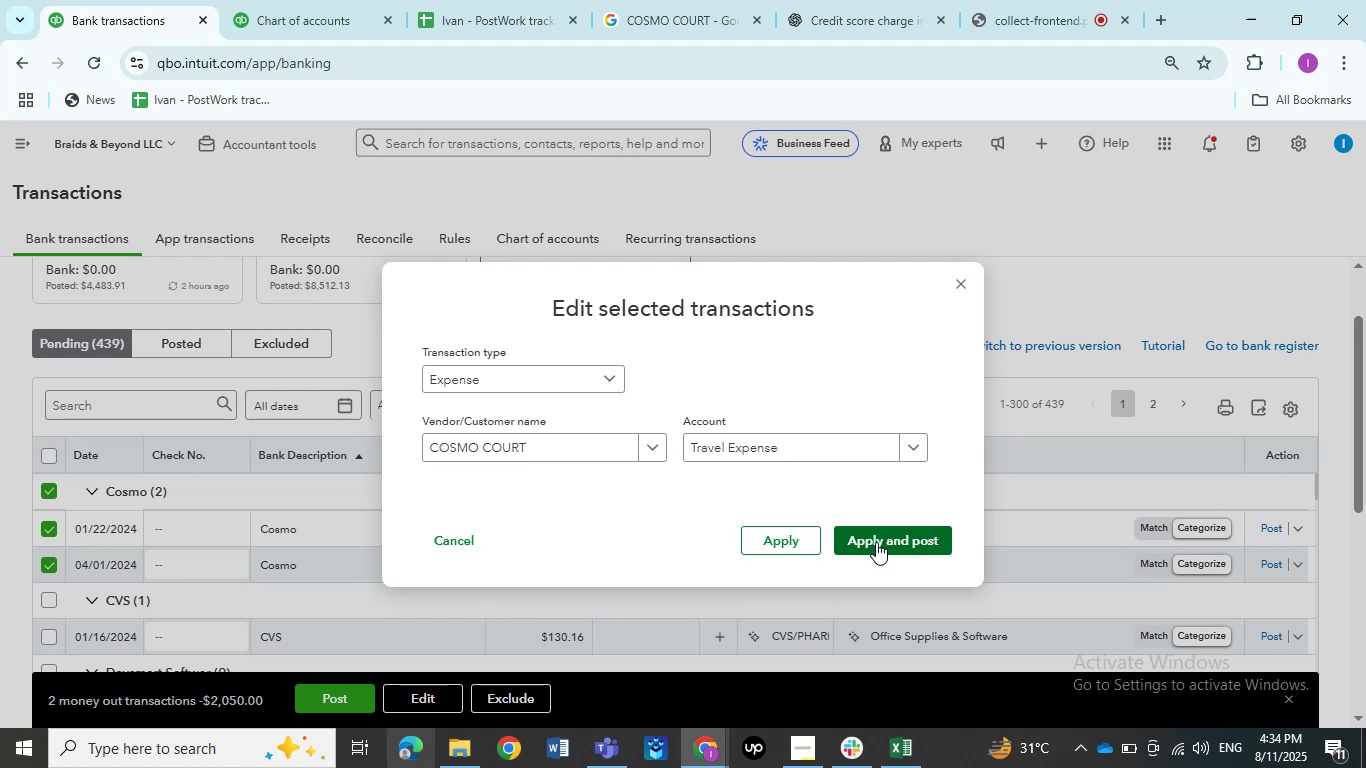 
wait(23.86)
 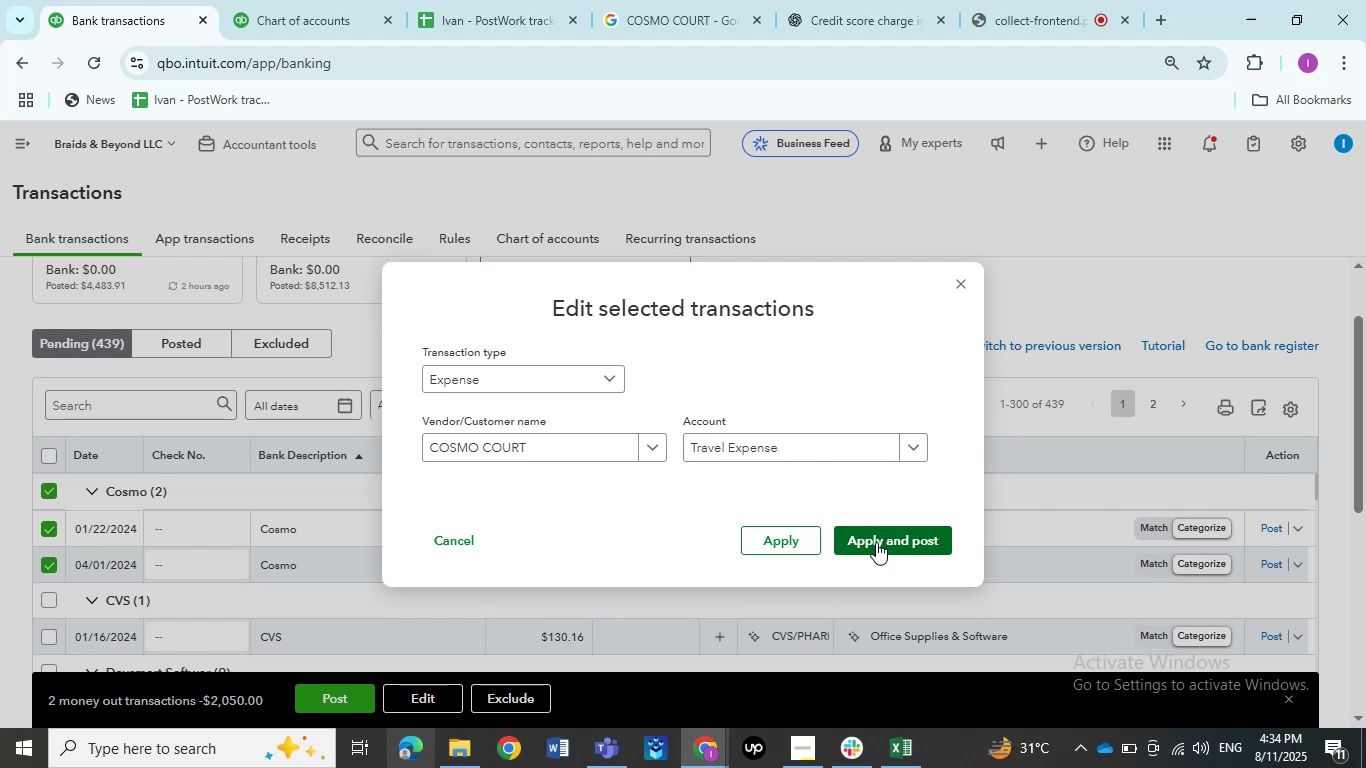 
left_click([876, 542])
 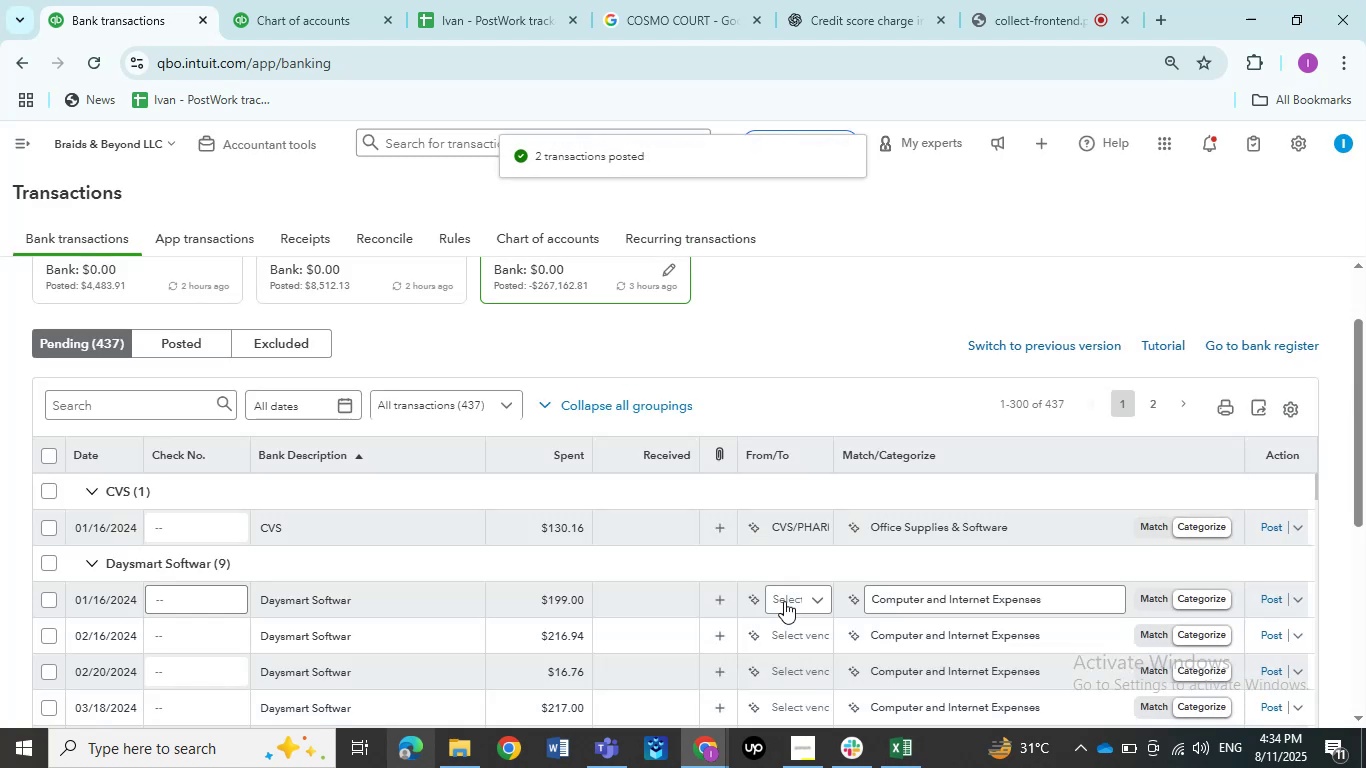 
wait(9.4)
 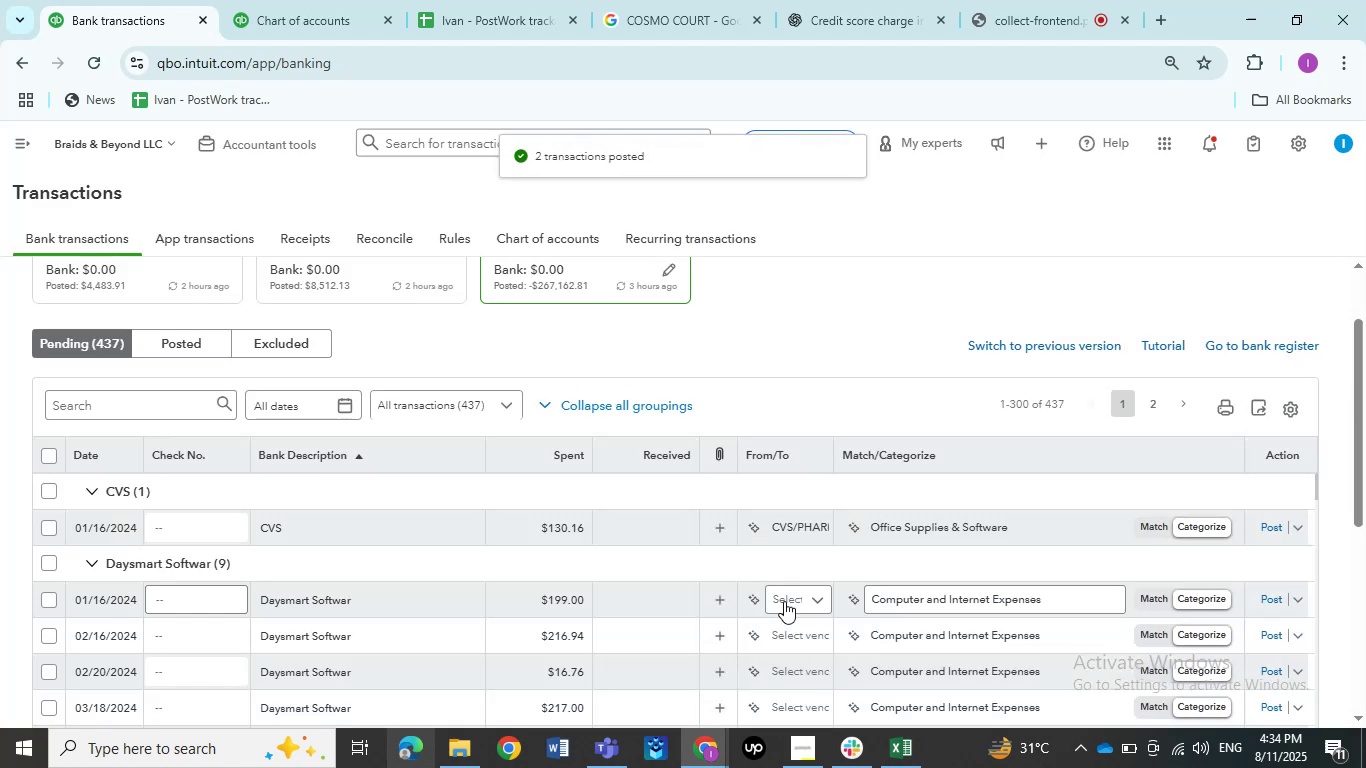 
left_click([444, 521])
 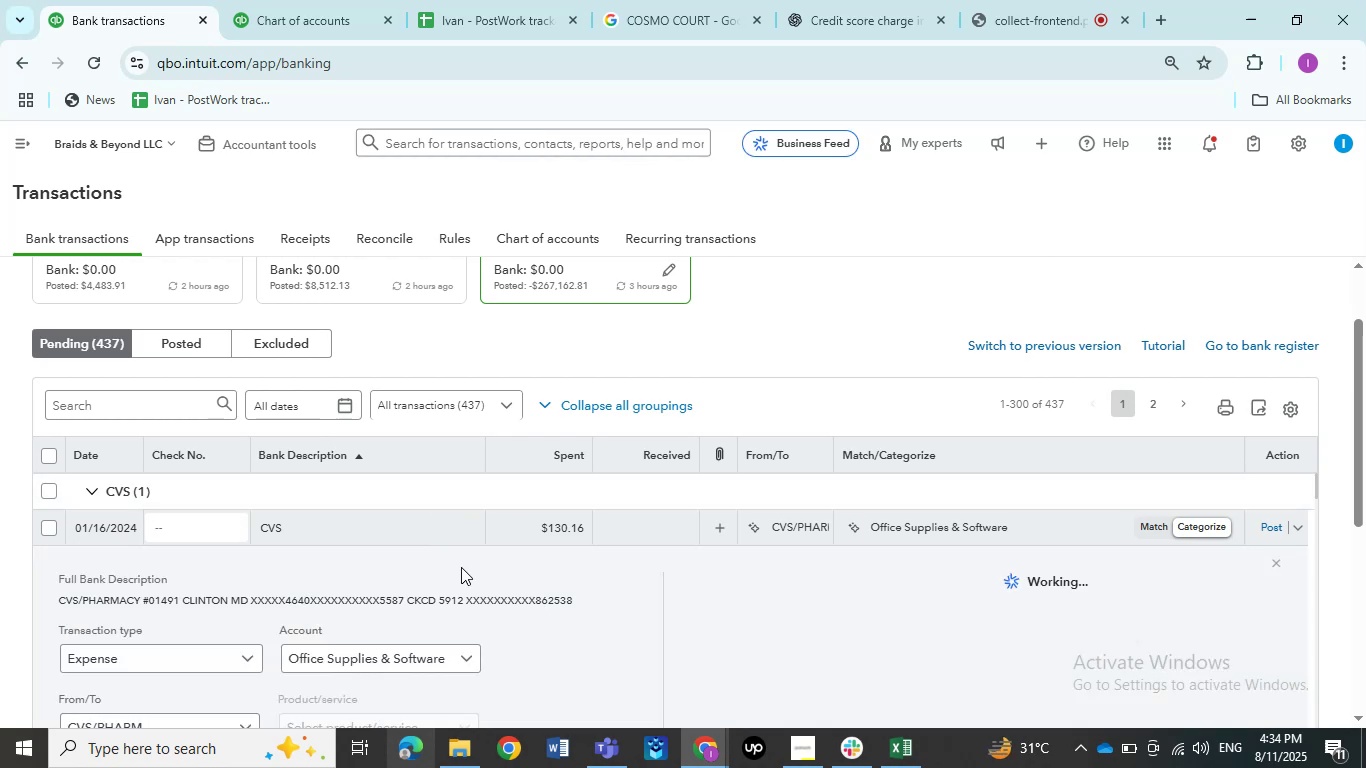 
scroll: coordinate [313, 608], scroll_direction: down, amount: 2.0
 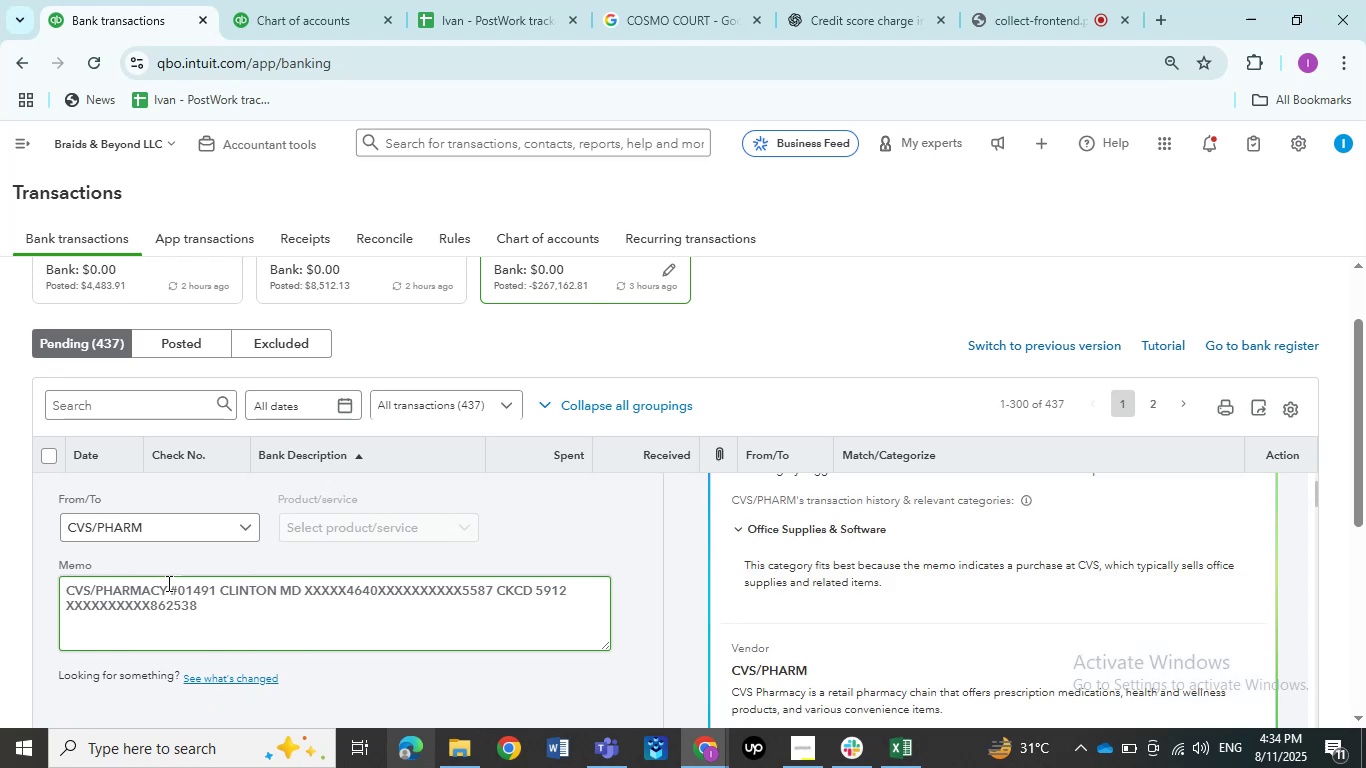 
left_click_drag(start_coordinate=[169, 589], to_coordinate=[0, 587])
 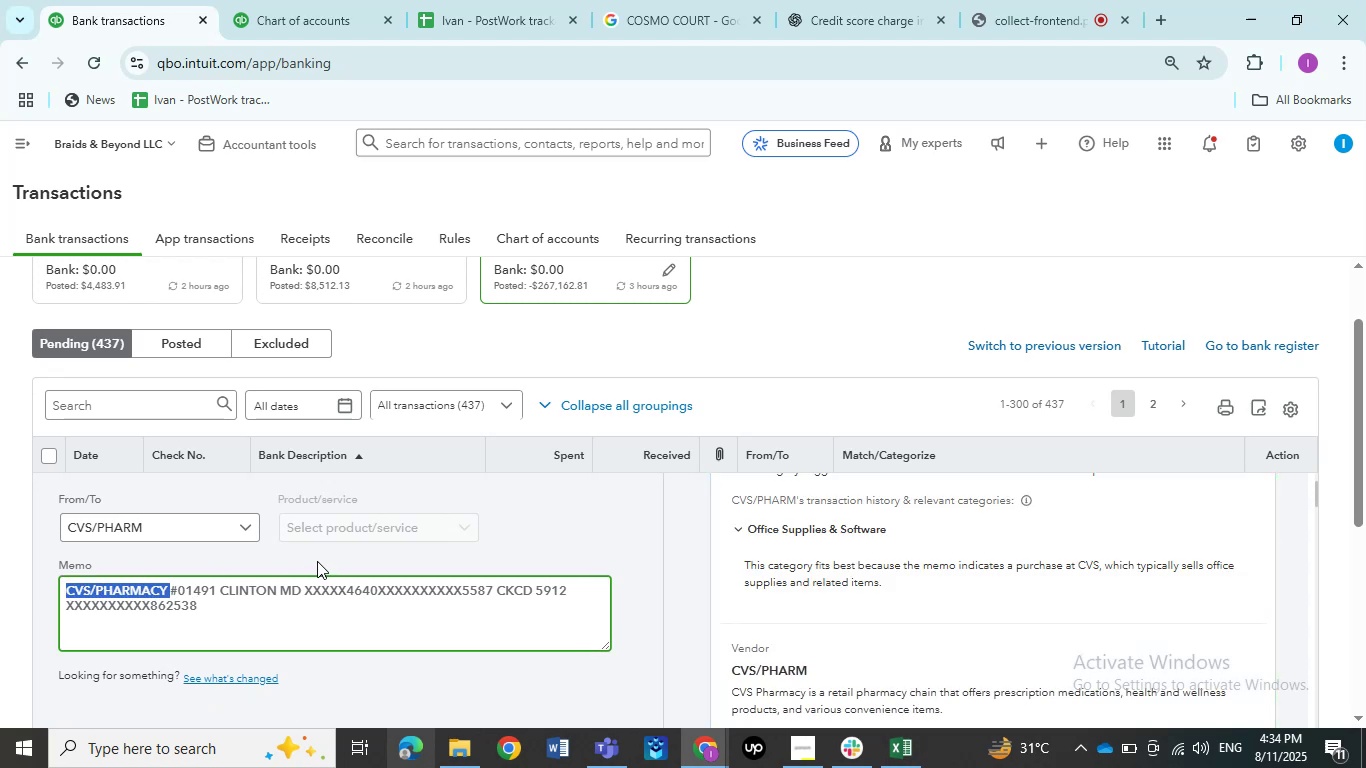 
key(Control+C)
 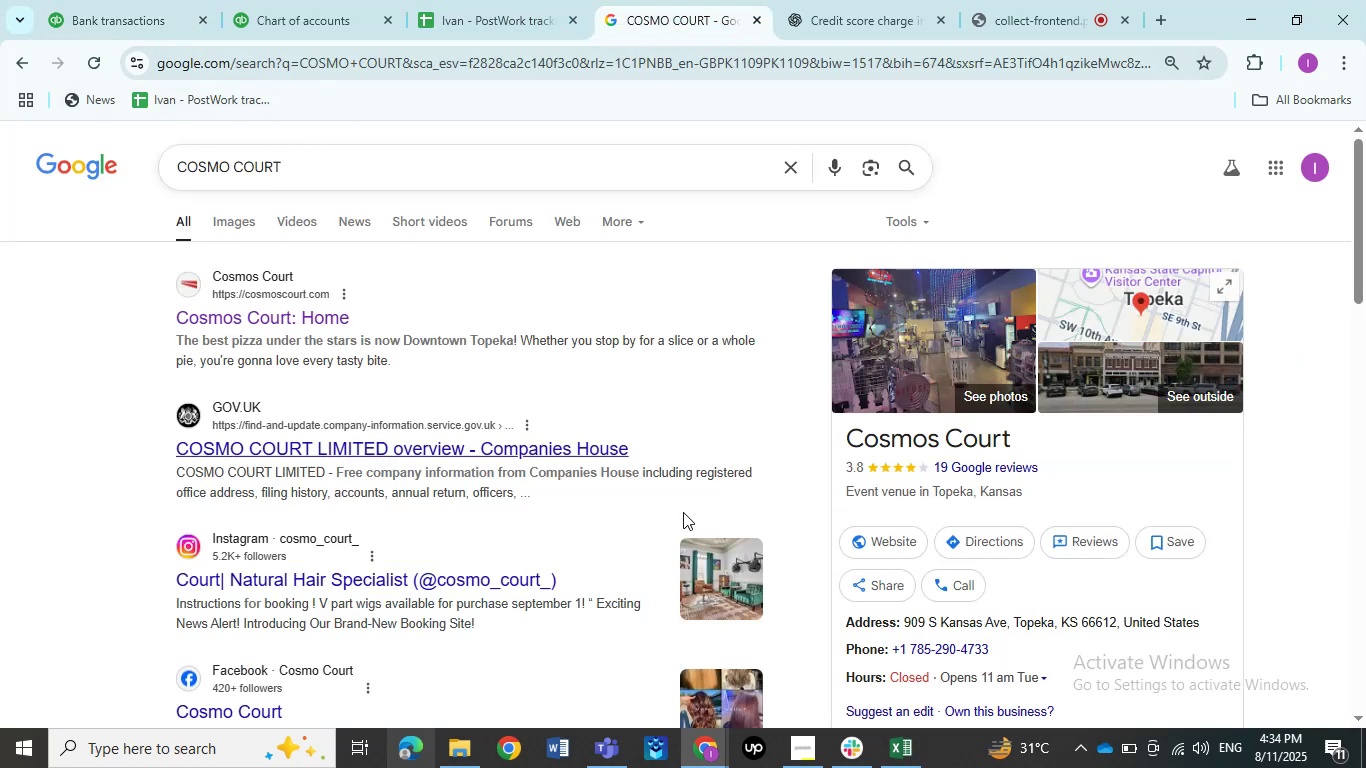 
left_click([891, 738])
 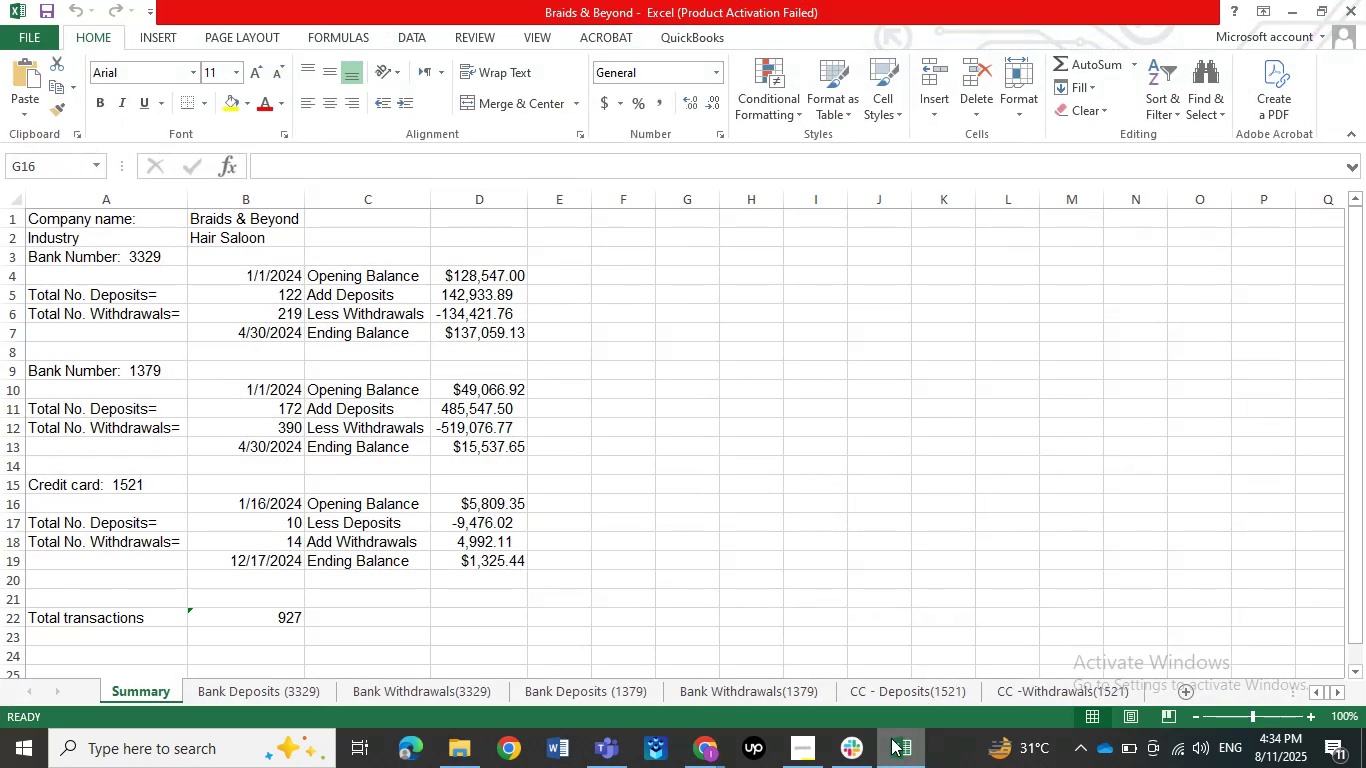 
left_click([891, 738])
 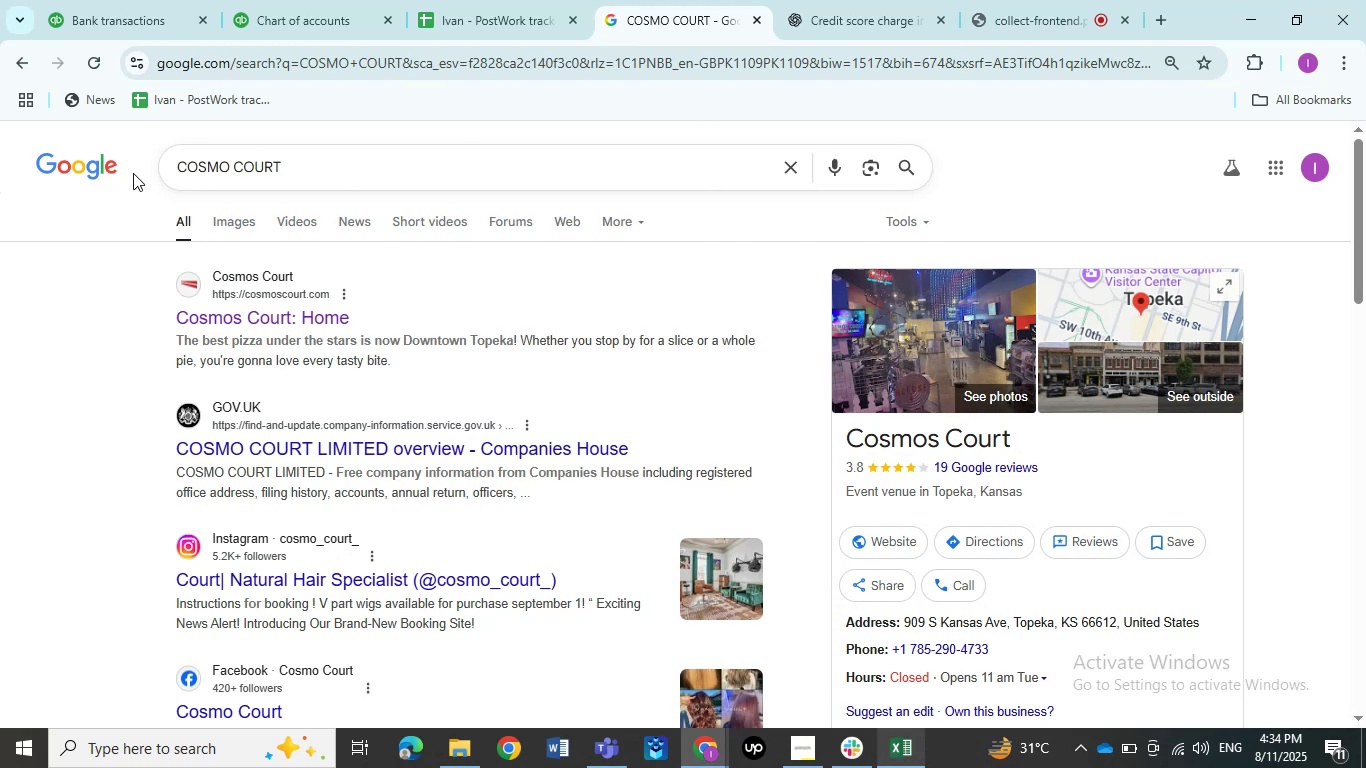 
left_click([79, 15])
 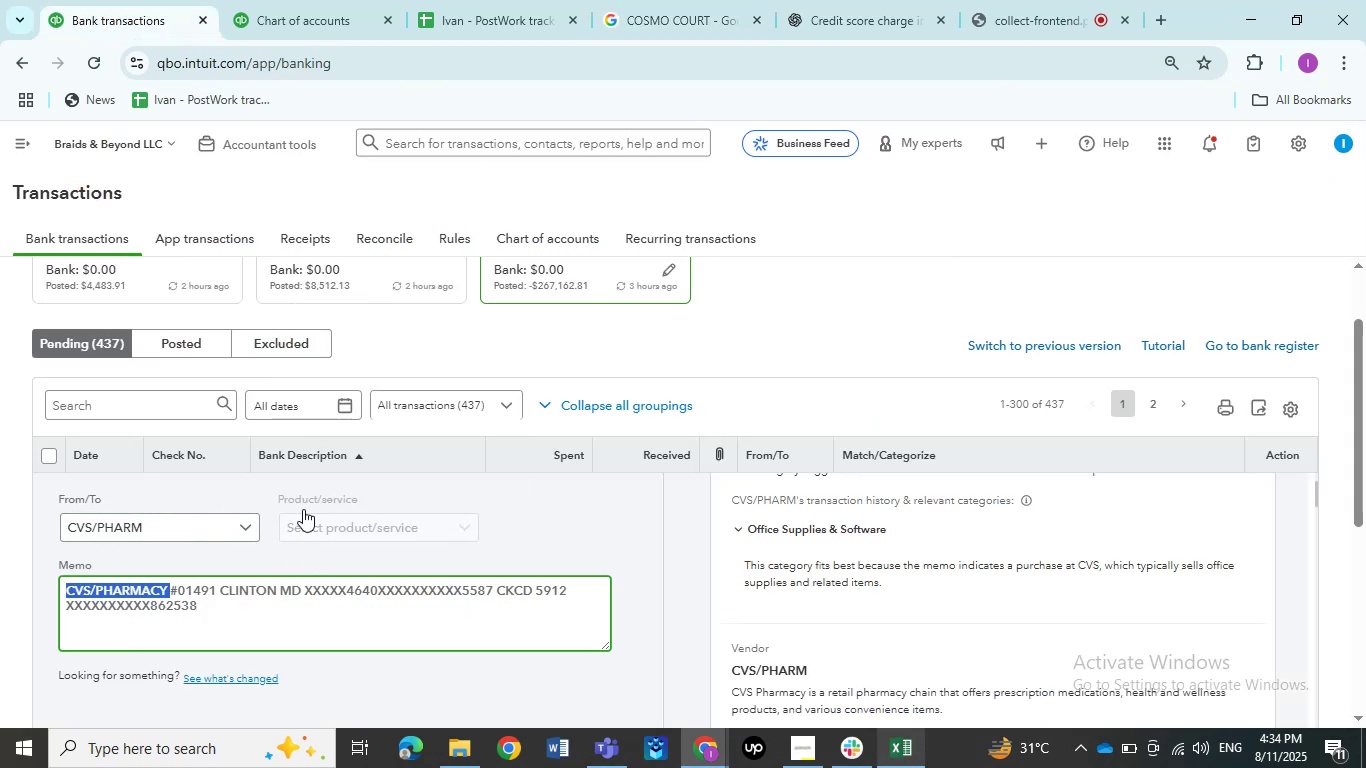 
left_click([351, 562])
 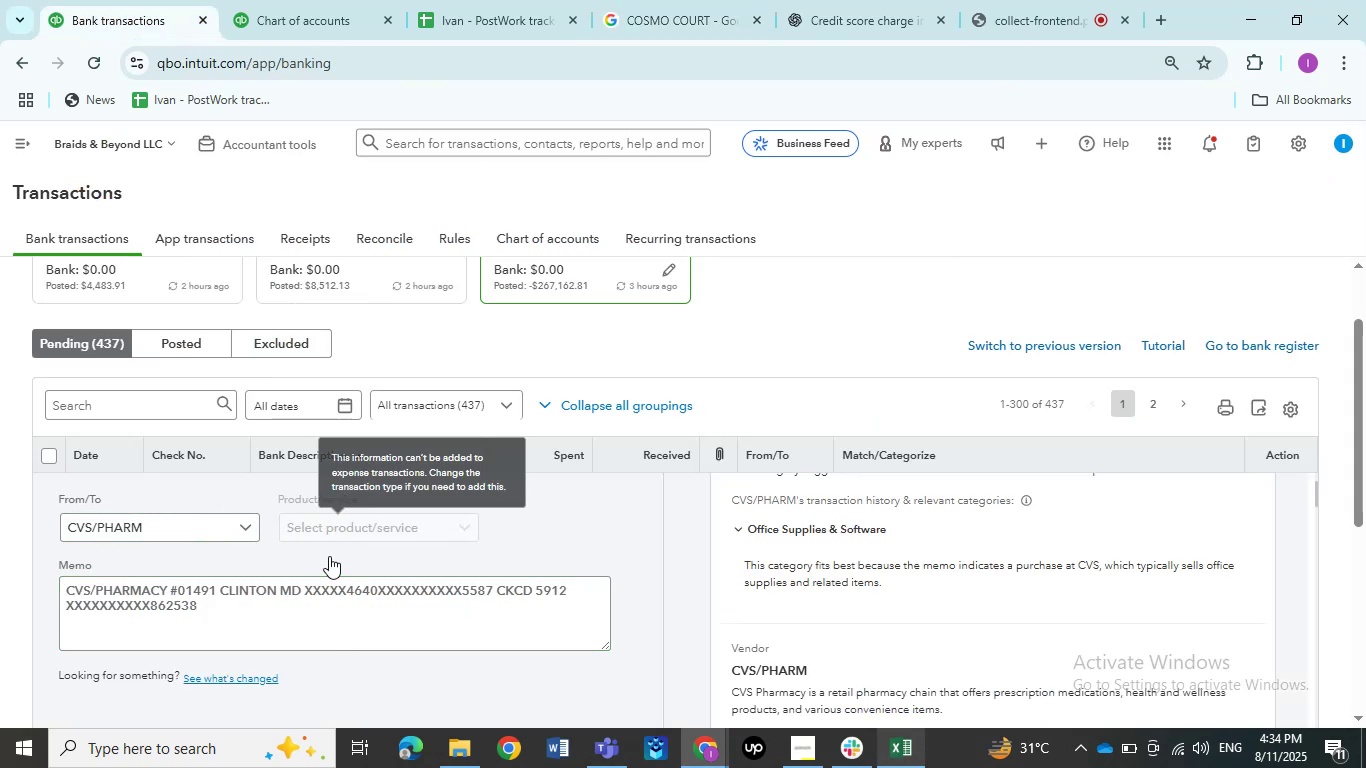 
scroll: coordinate [325, 557], scroll_direction: up, amount: 1.0
 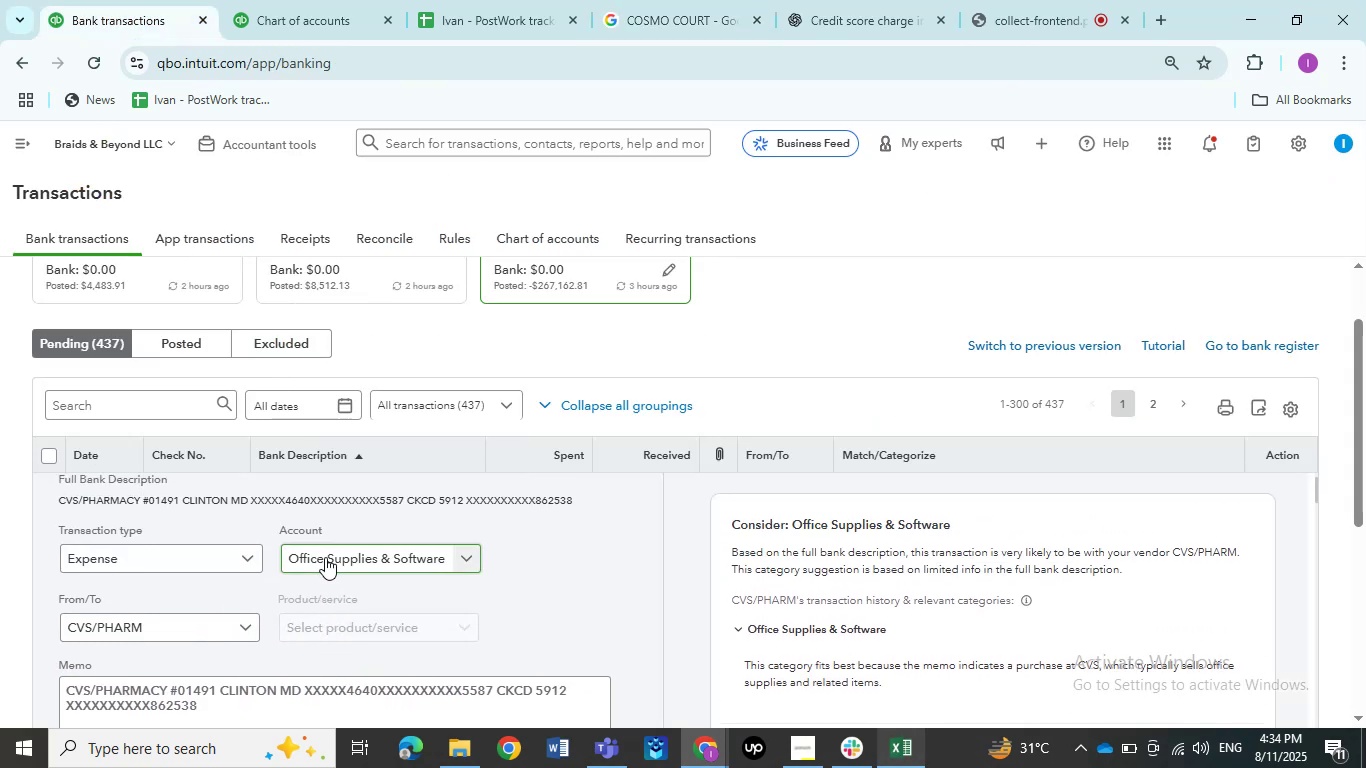 
scroll: coordinate [504, 581], scroll_direction: down, amount: 3.0
 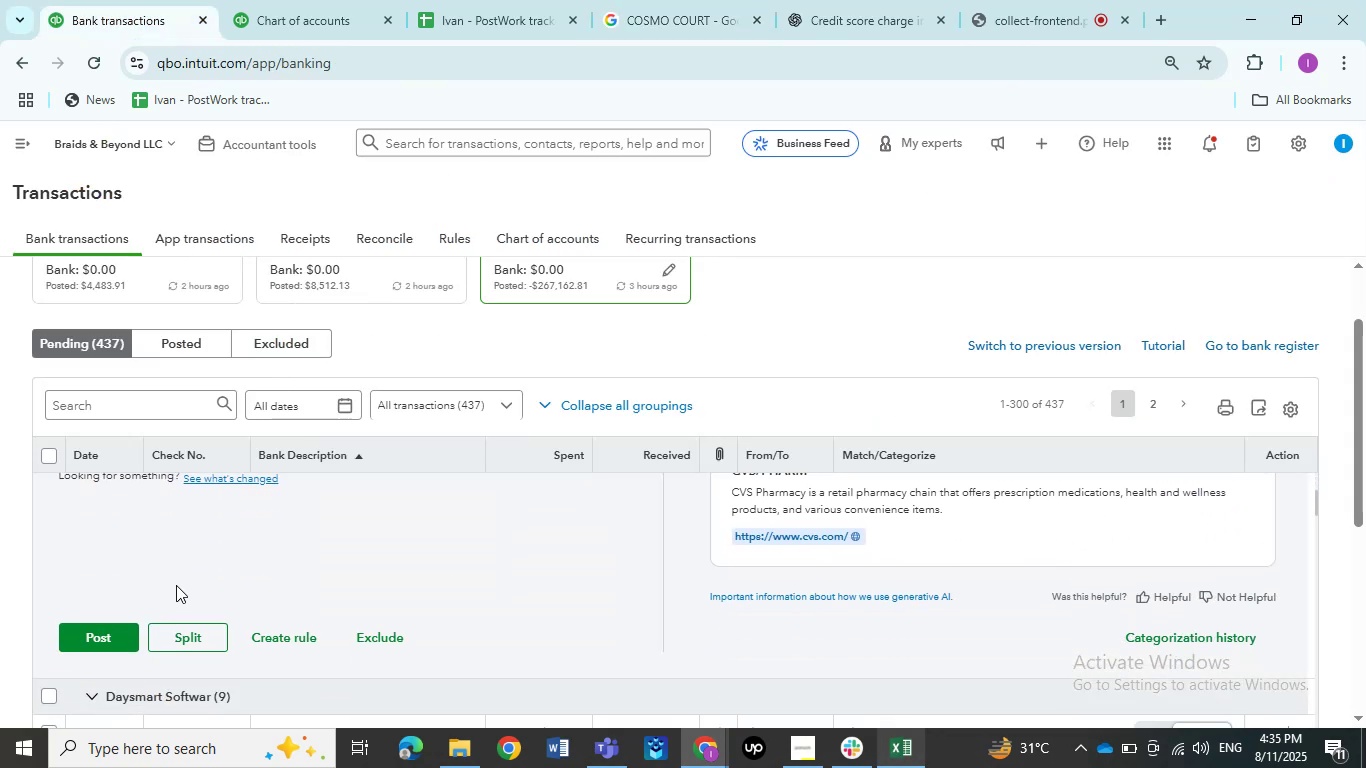 
scroll: coordinate [368, 486], scroll_direction: up, amount: 6.0
 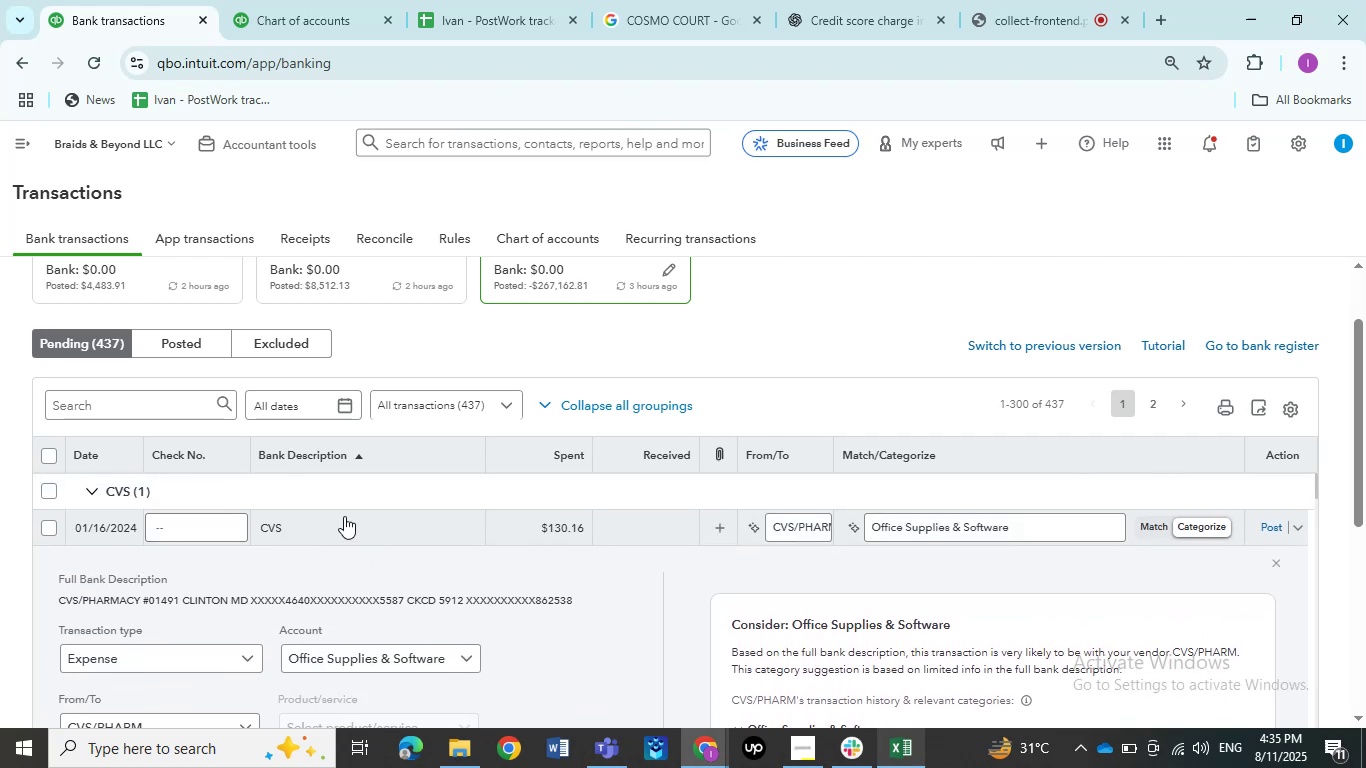 
scroll: coordinate [149, 619], scroll_direction: down, amount: 4.0
 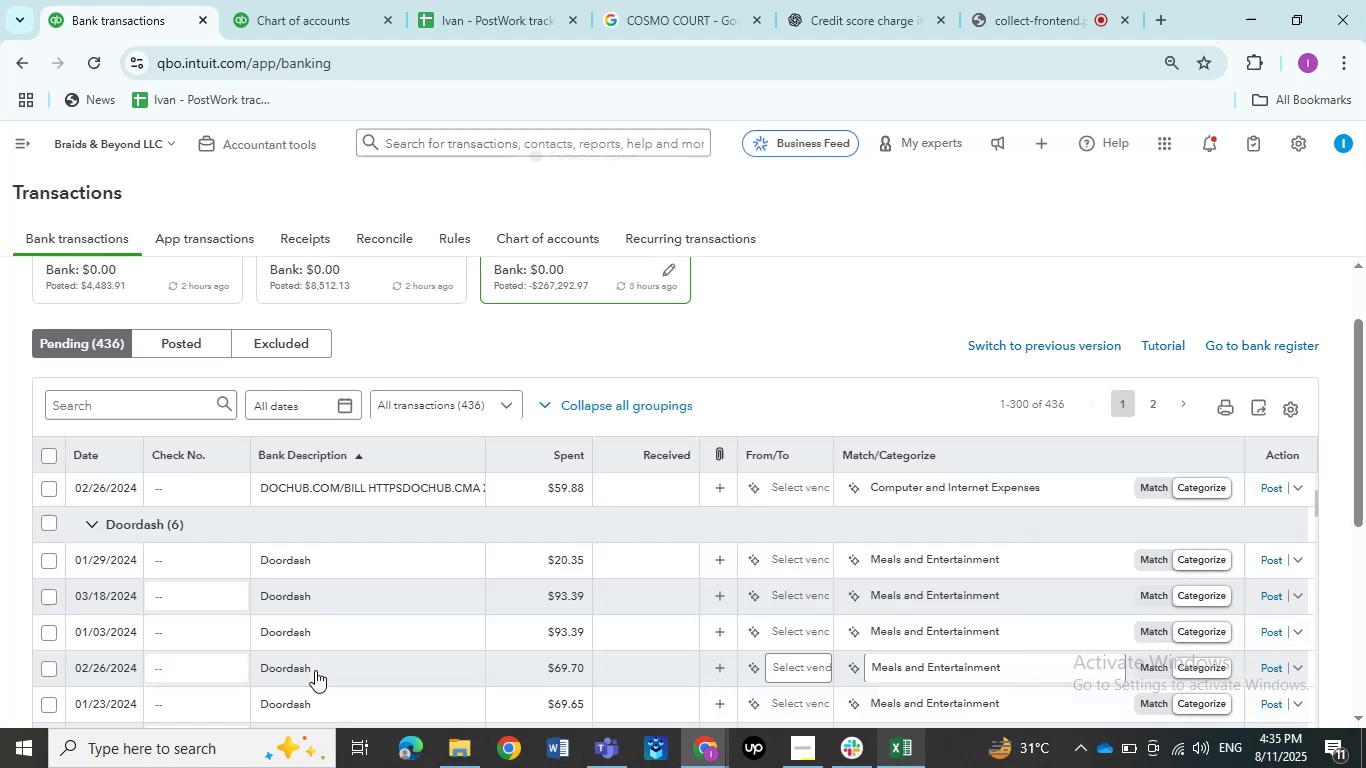 
wait(7.38)
 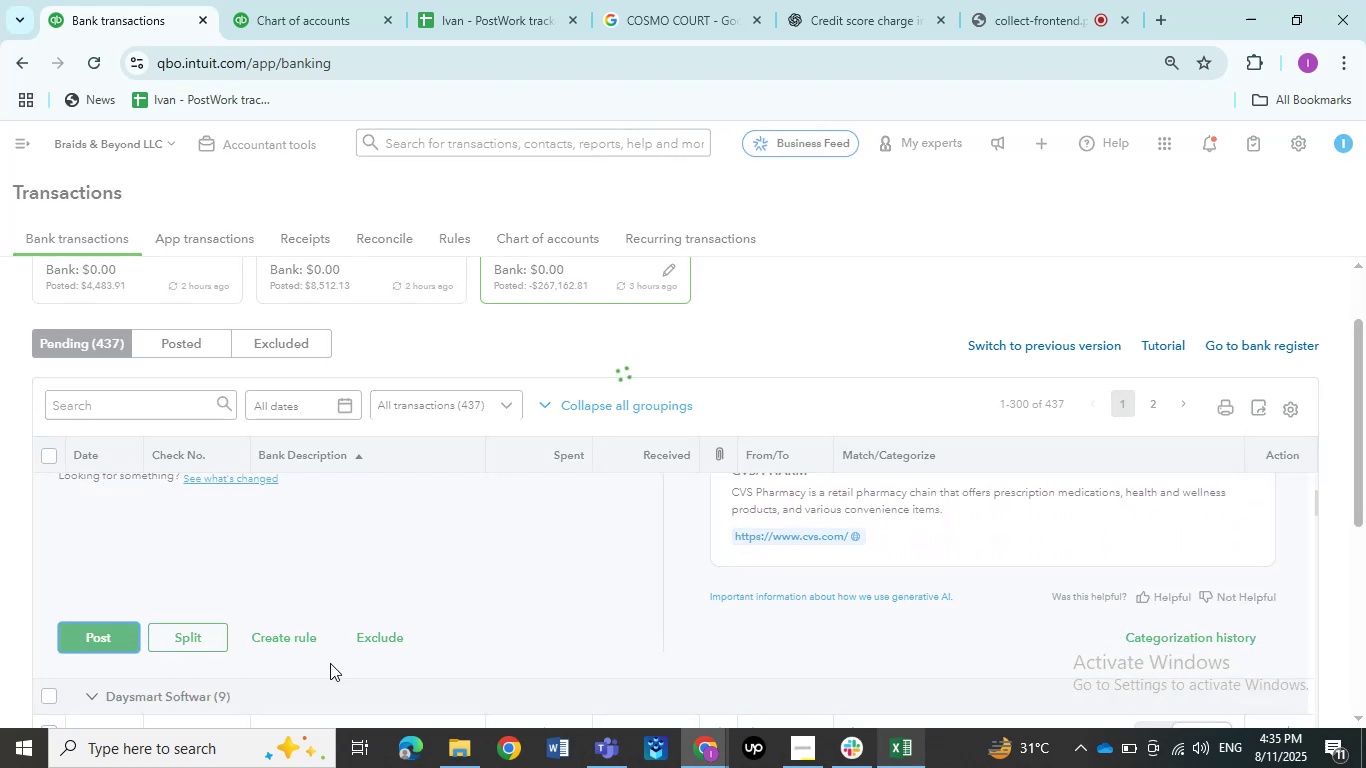 
scroll: coordinate [399, 545], scroll_direction: up, amount: 5.0
 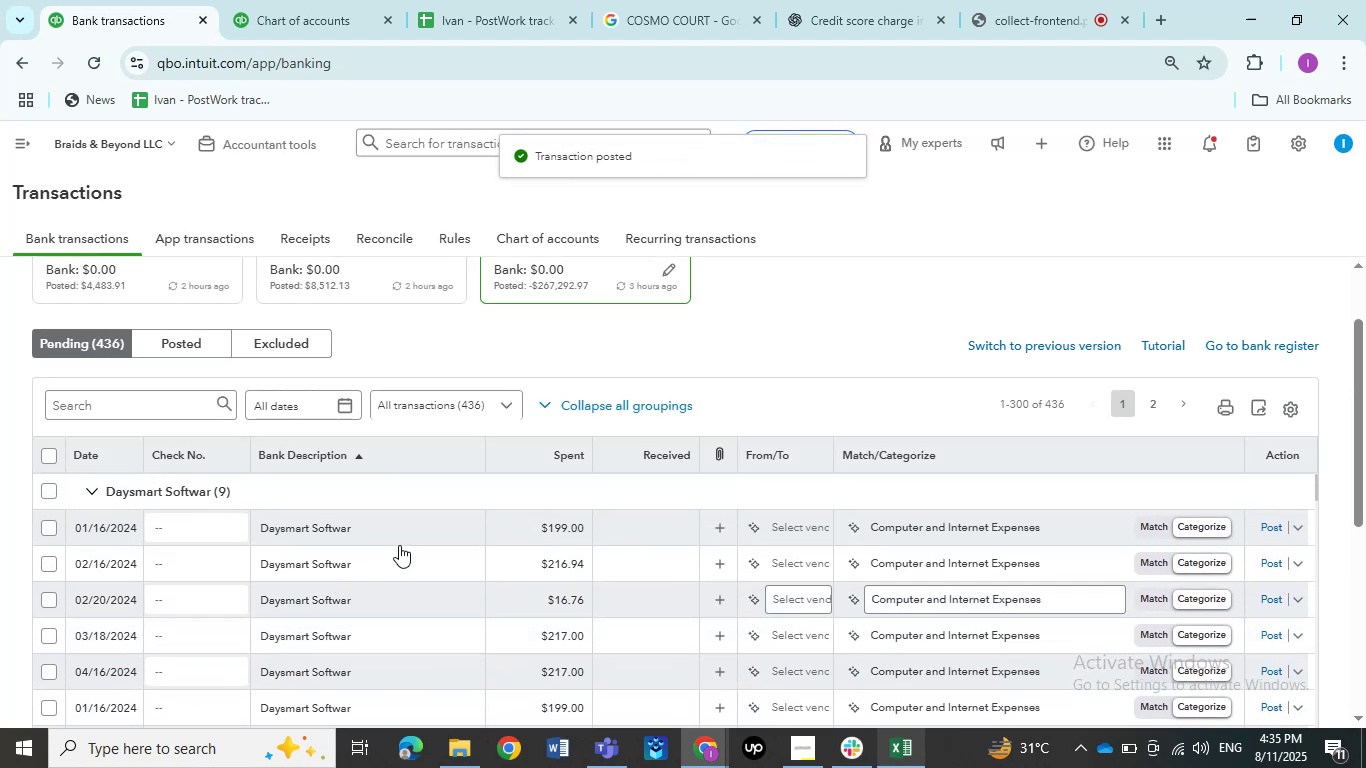 
mouse_move([335, 554])
 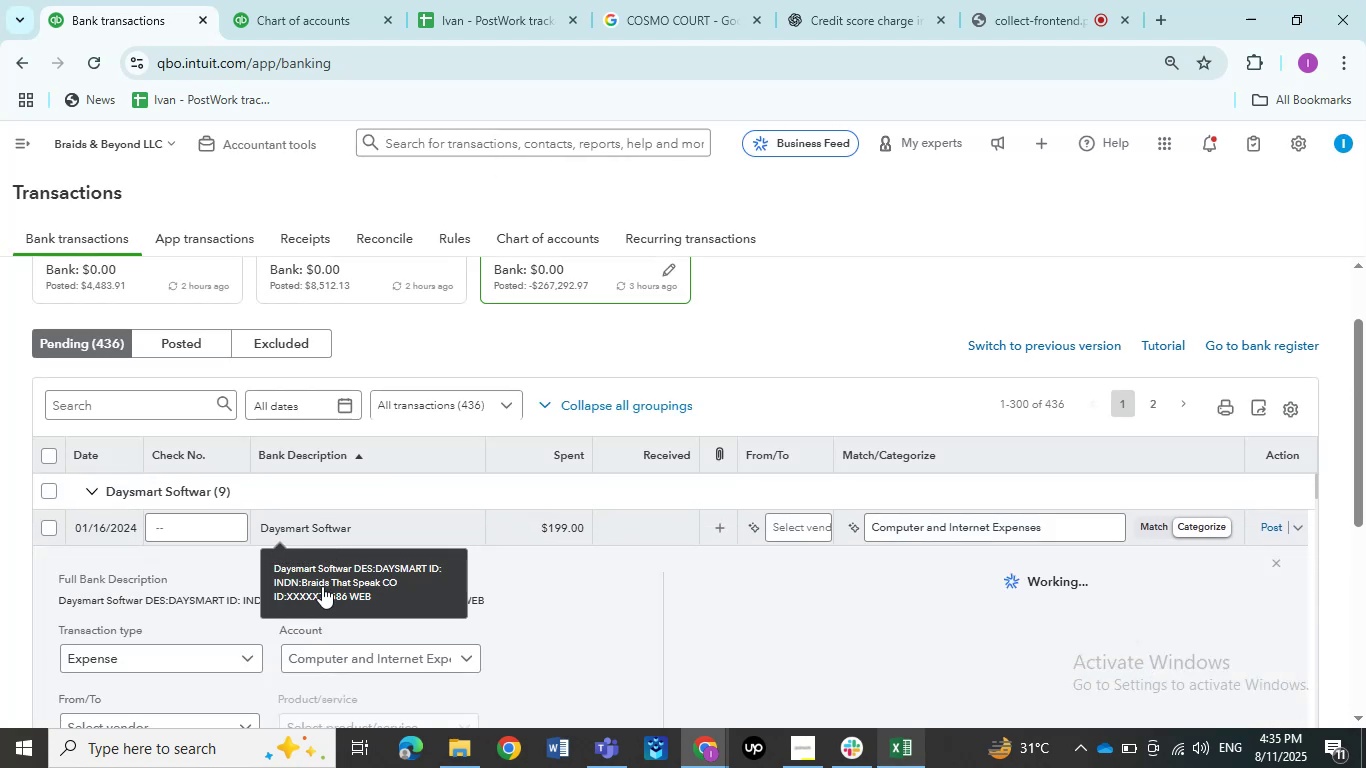 
scroll: coordinate [252, 628], scroll_direction: down, amount: 3.0
 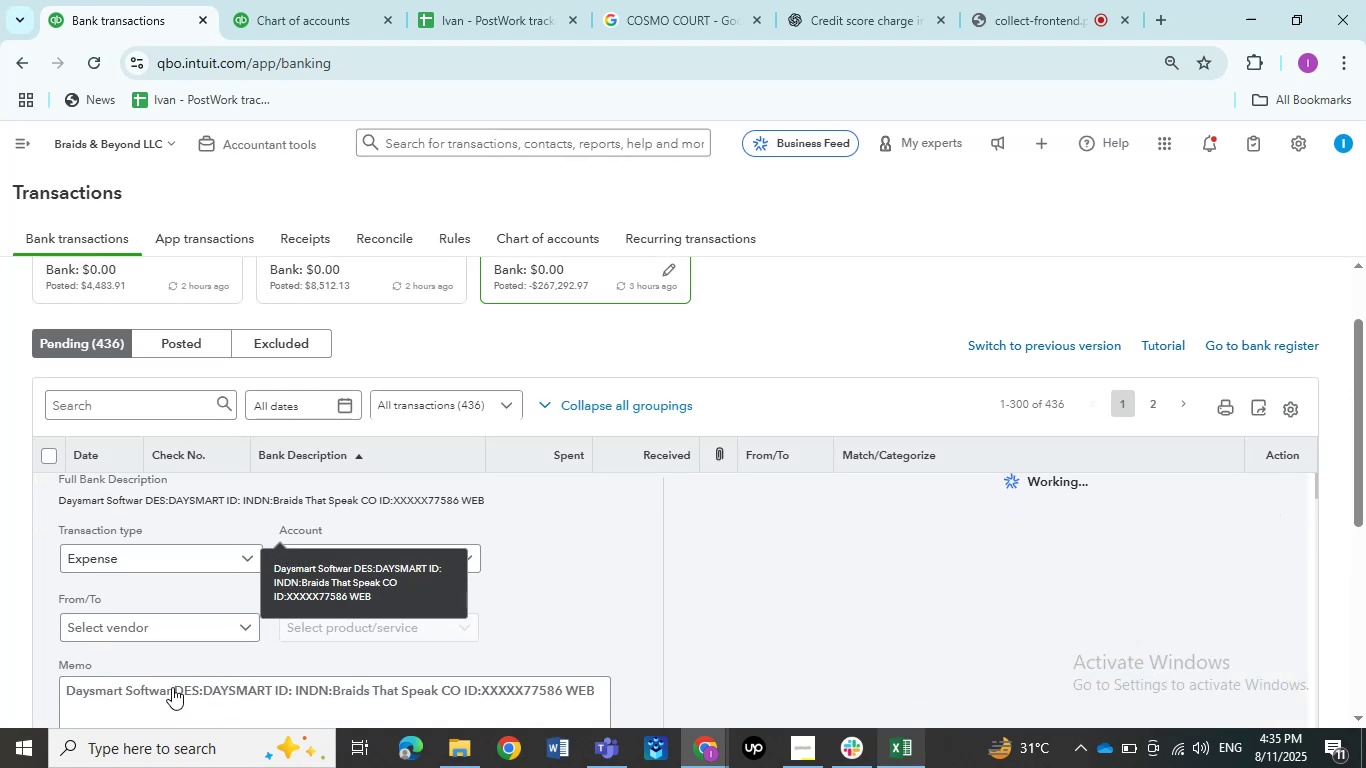 
left_click([170, 687])
 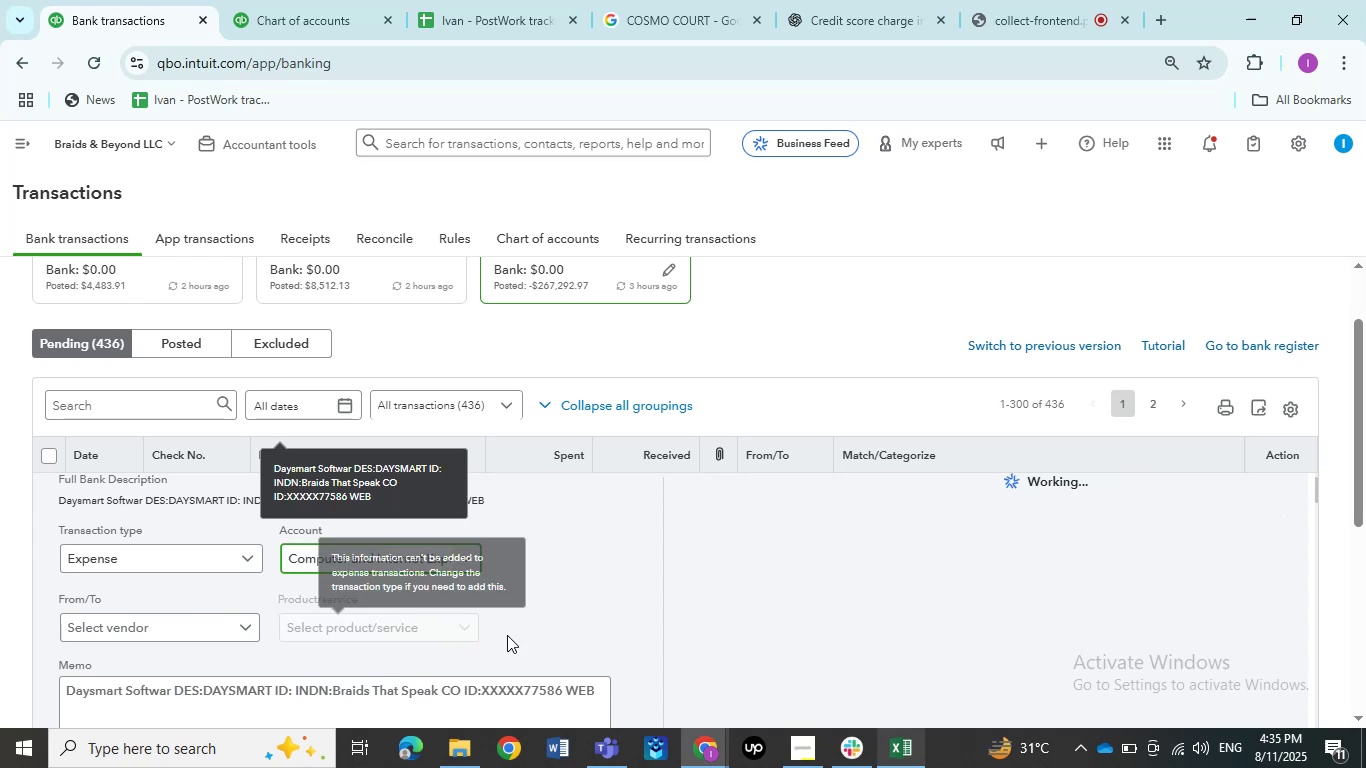 
wait(5.56)
 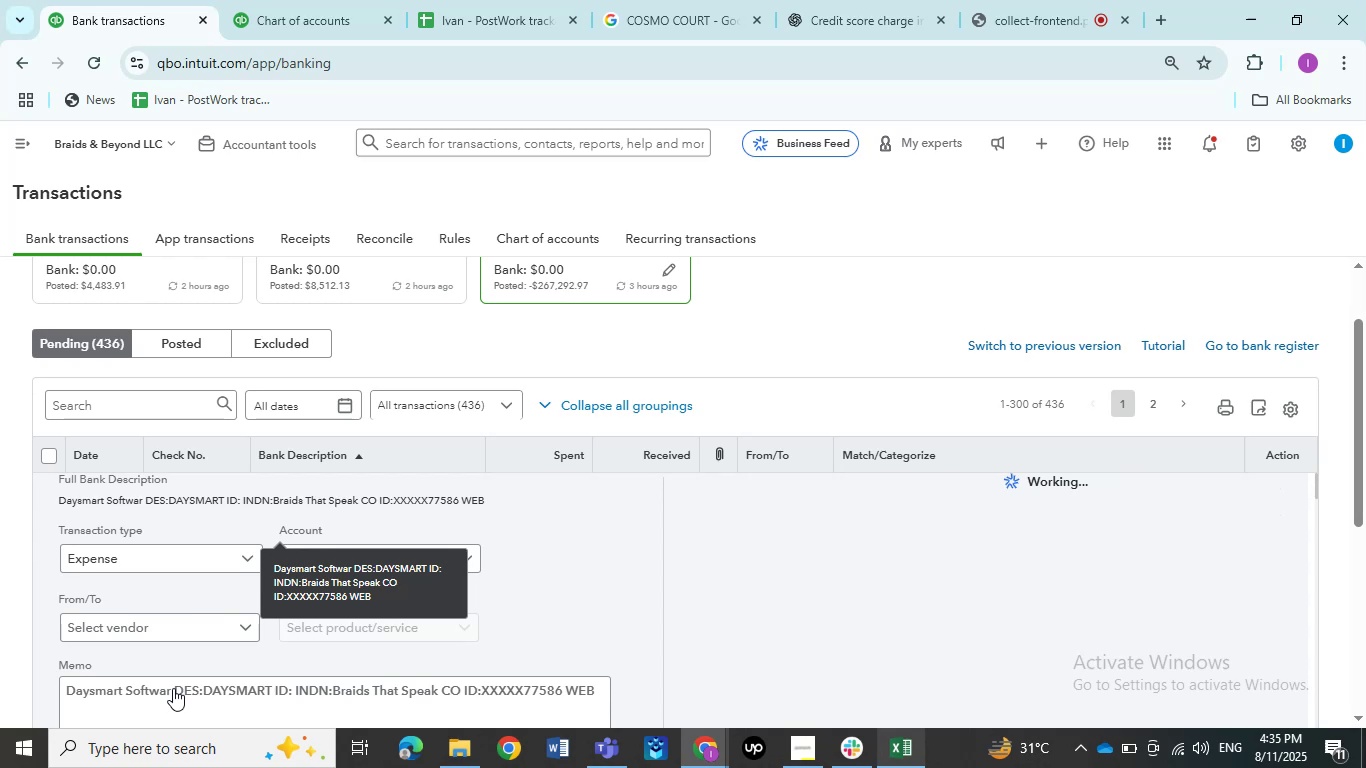 
left_click_drag(start_coordinate=[167, 693], to_coordinate=[6, 693])
 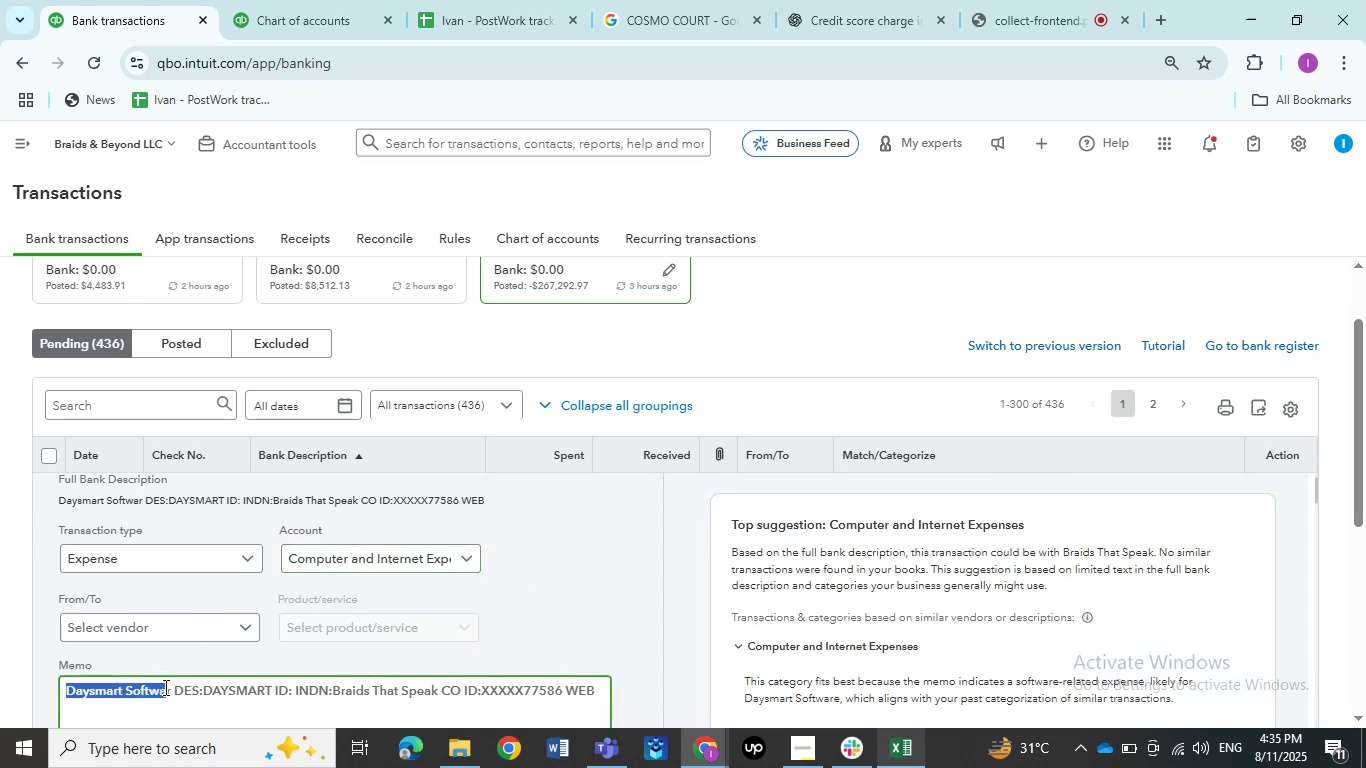 
left_click_drag(start_coordinate=[169, 690], to_coordinate=[21, 692])
 